 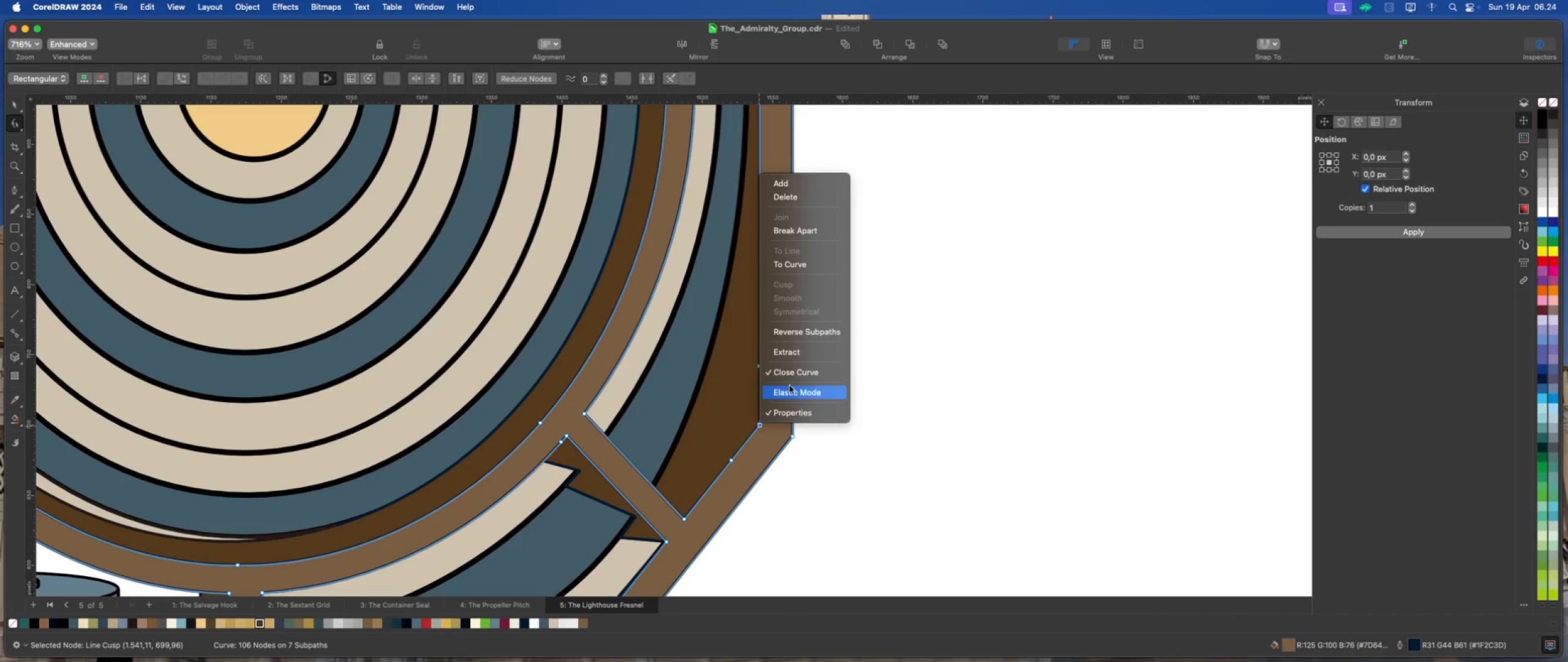 
left_click([806, 265])
 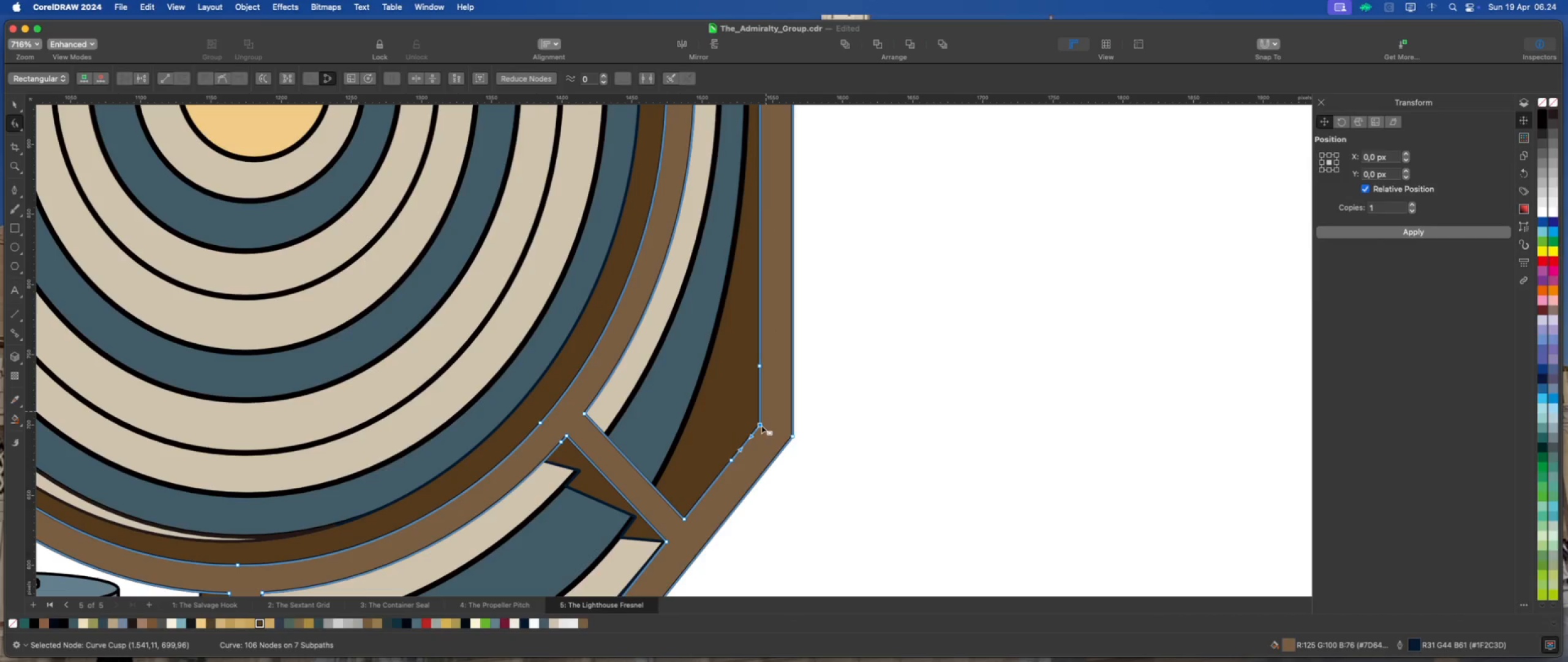 
double_click([761, 425])
 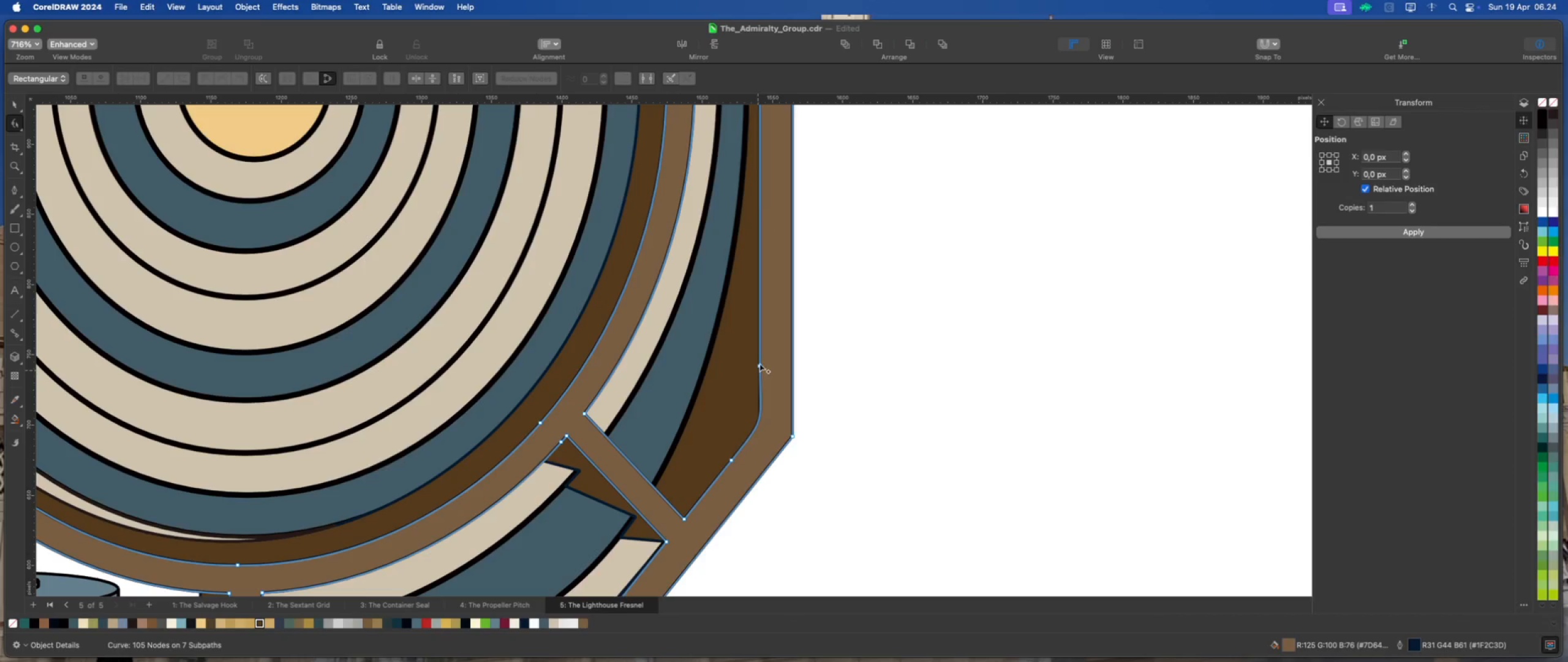 
left_click([760, 362])
 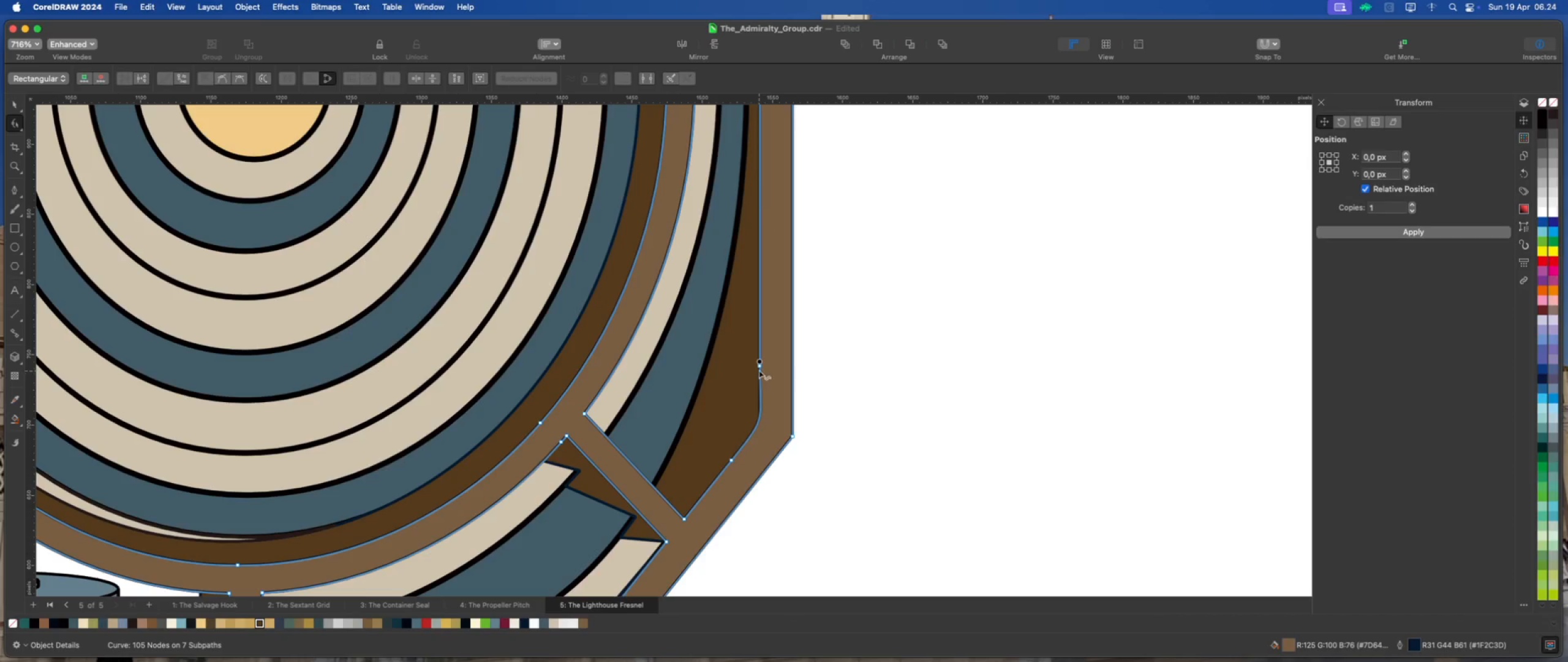 
left_click([759, 365])
 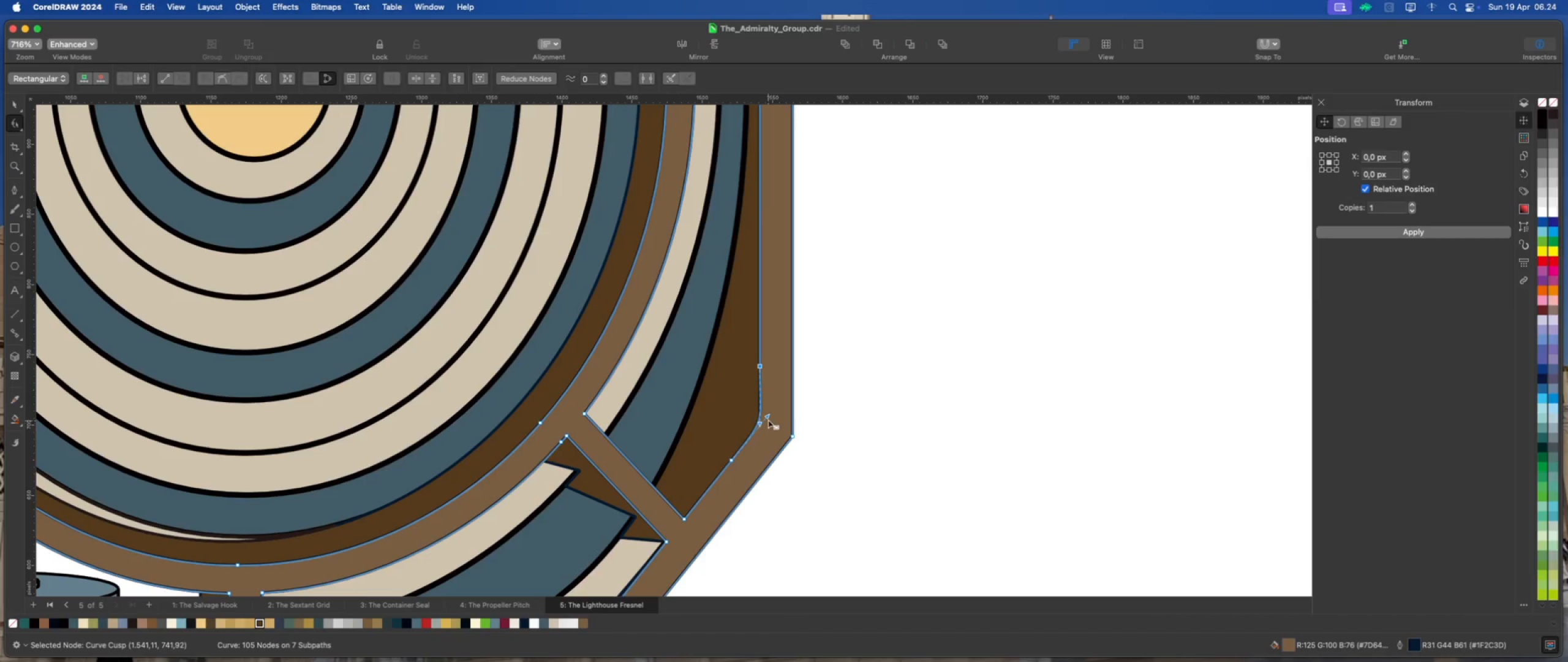 
left_click_drag(start_coordinate=[767, 417], to_coordinate=[756, 433])
 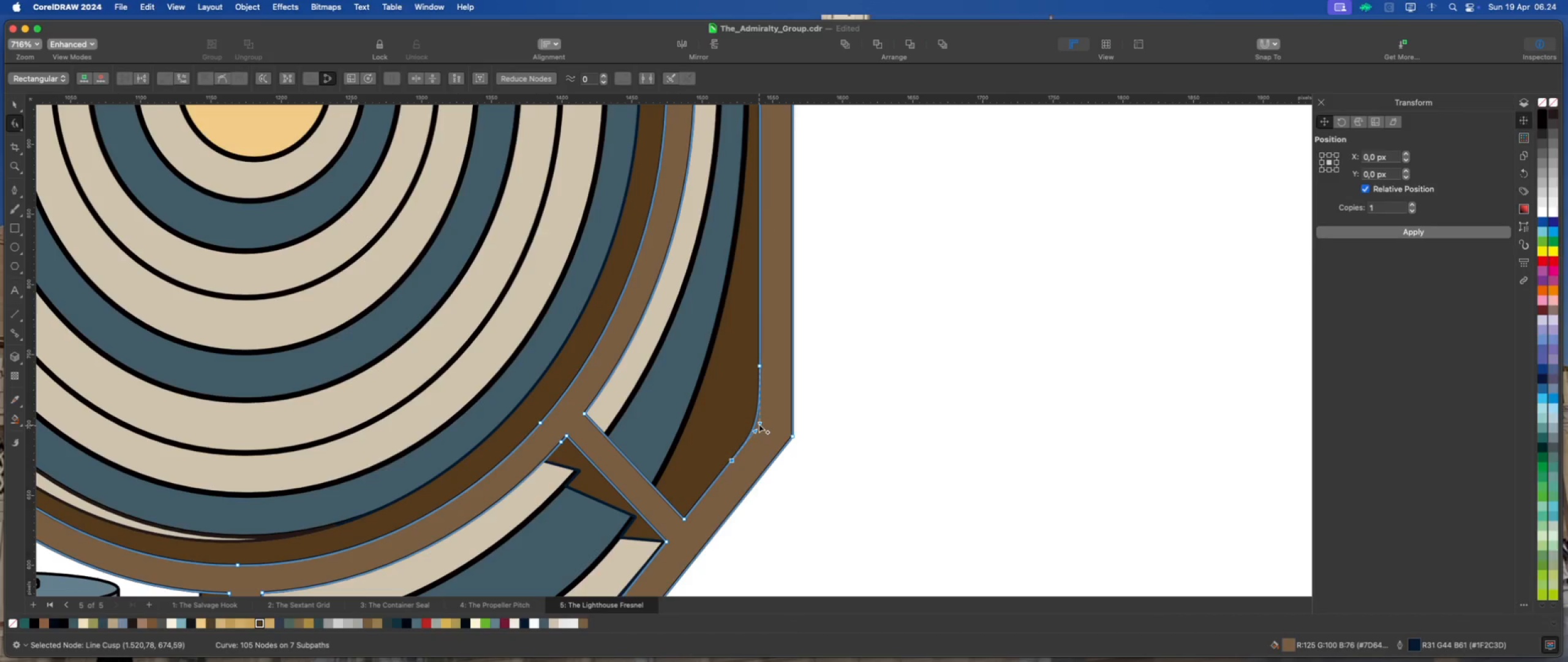 
hold_key(key=ShiftLeft, duration=1.3)
 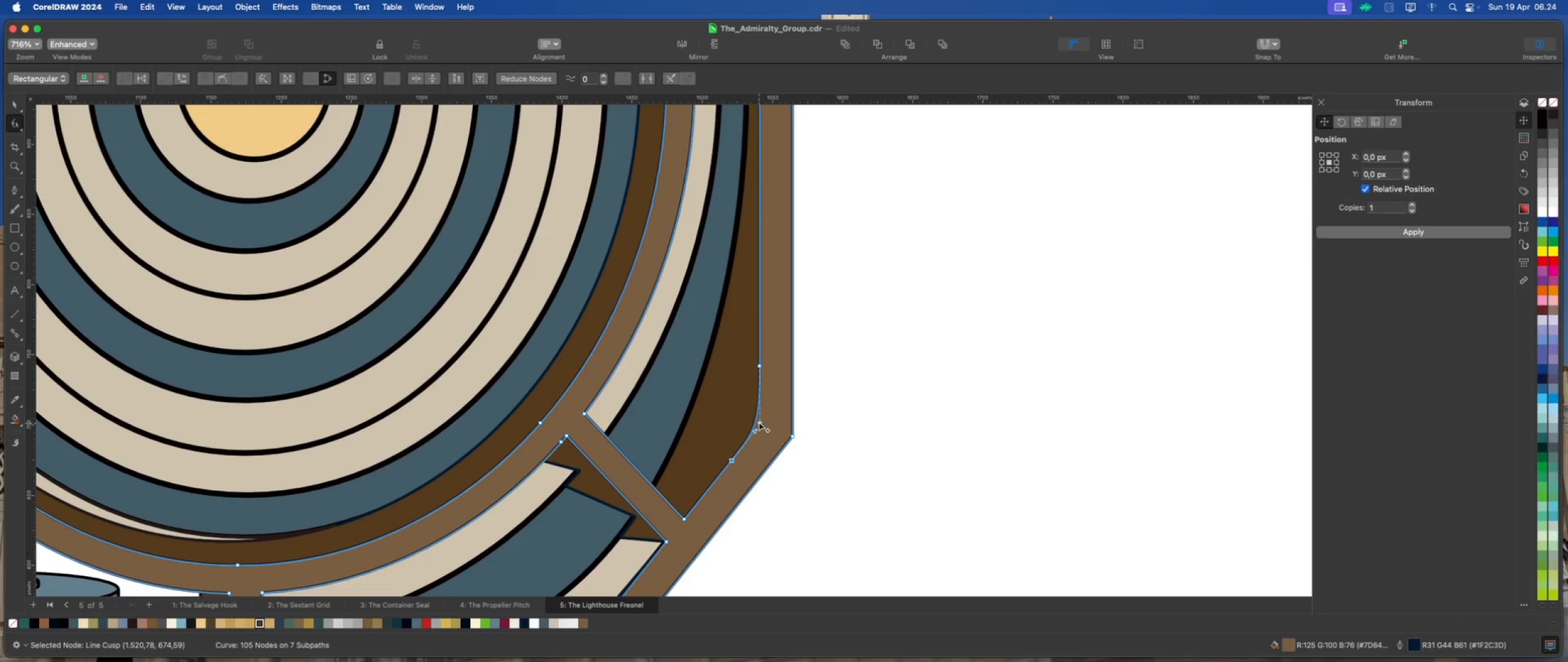 
left_click_drag(start_coordinate=[759, 422], to_coordinate=[760, 414])
 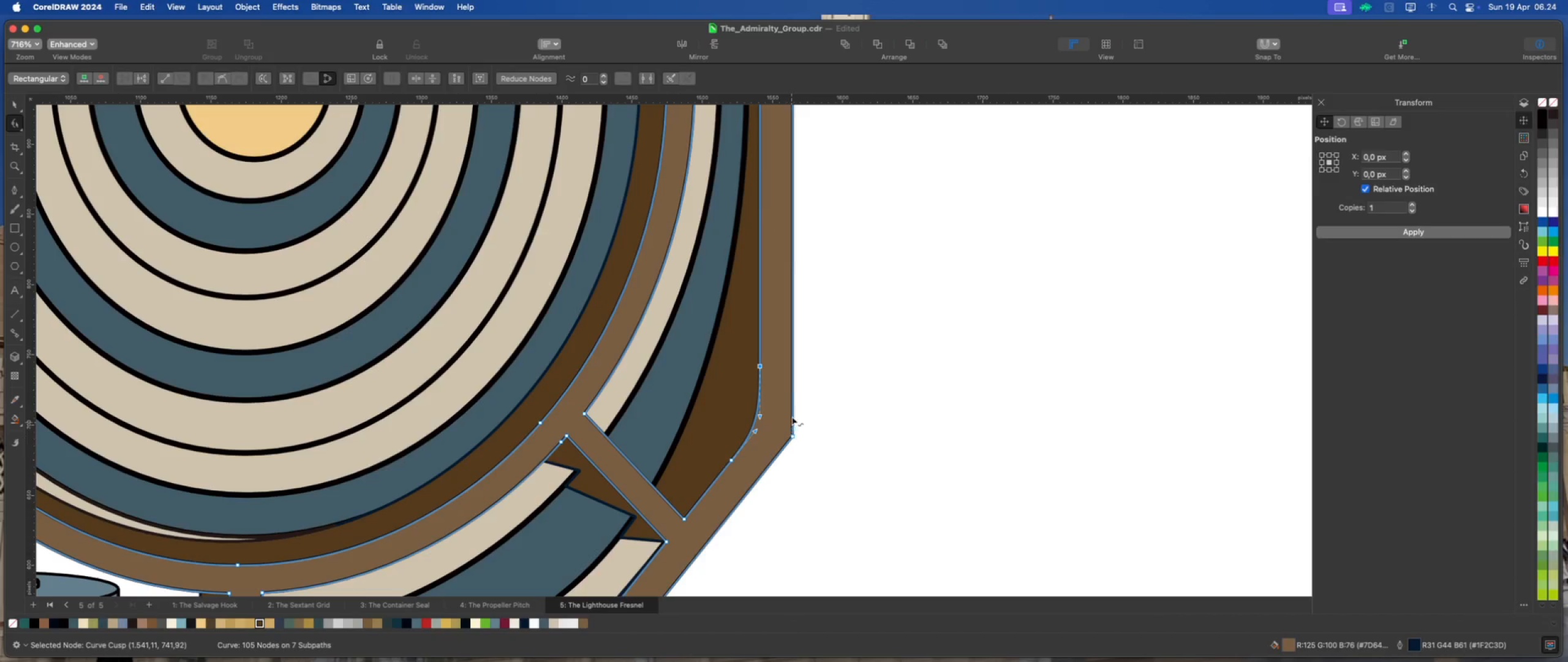 
hold_key(key=ShiftLeft, duration=1.34)
 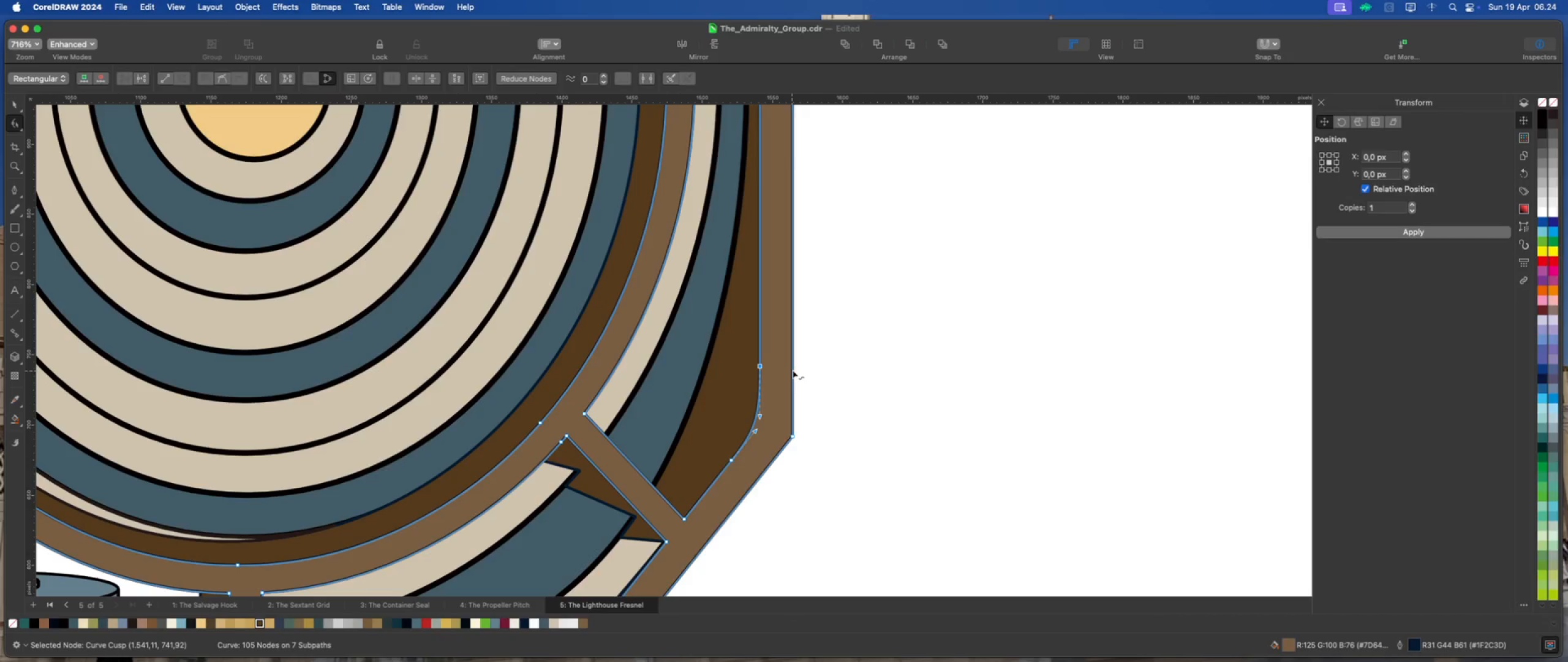 
double_click([793, 370])
 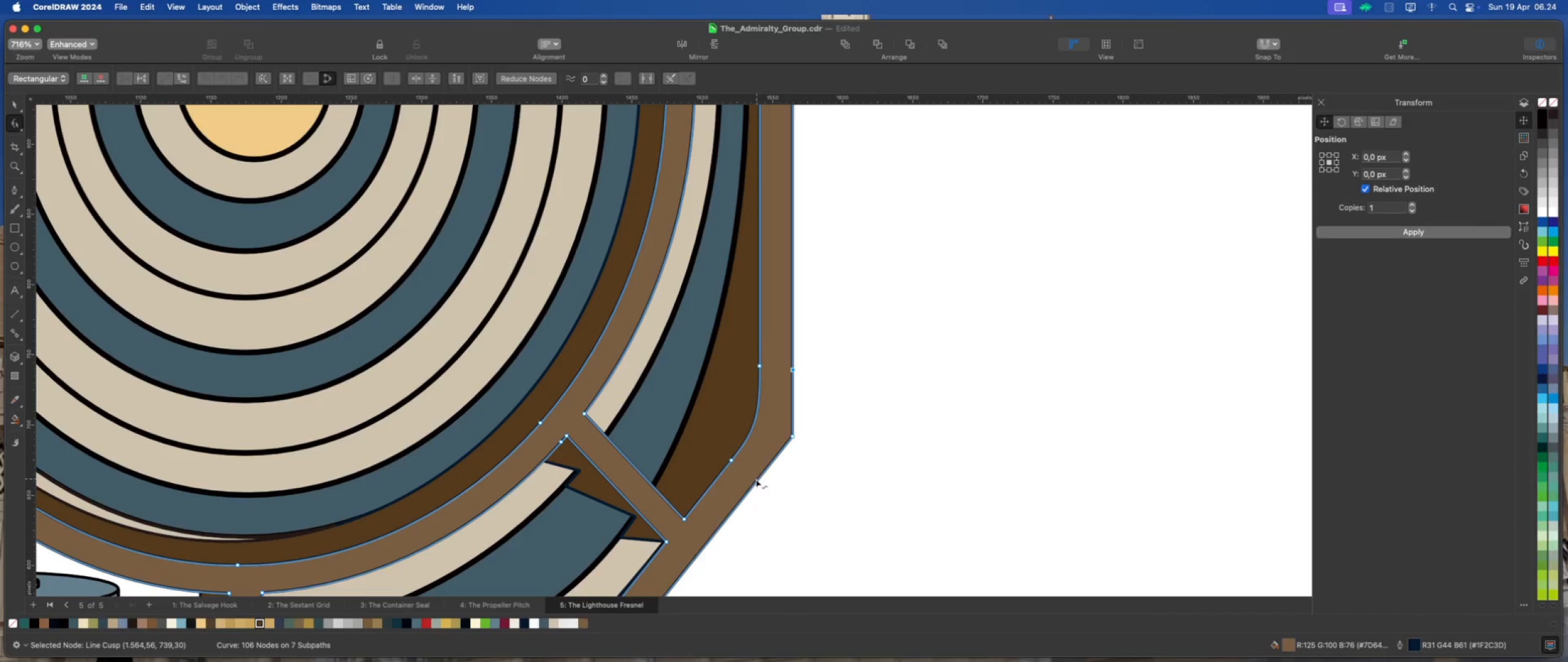 
double_click([754, 481])
 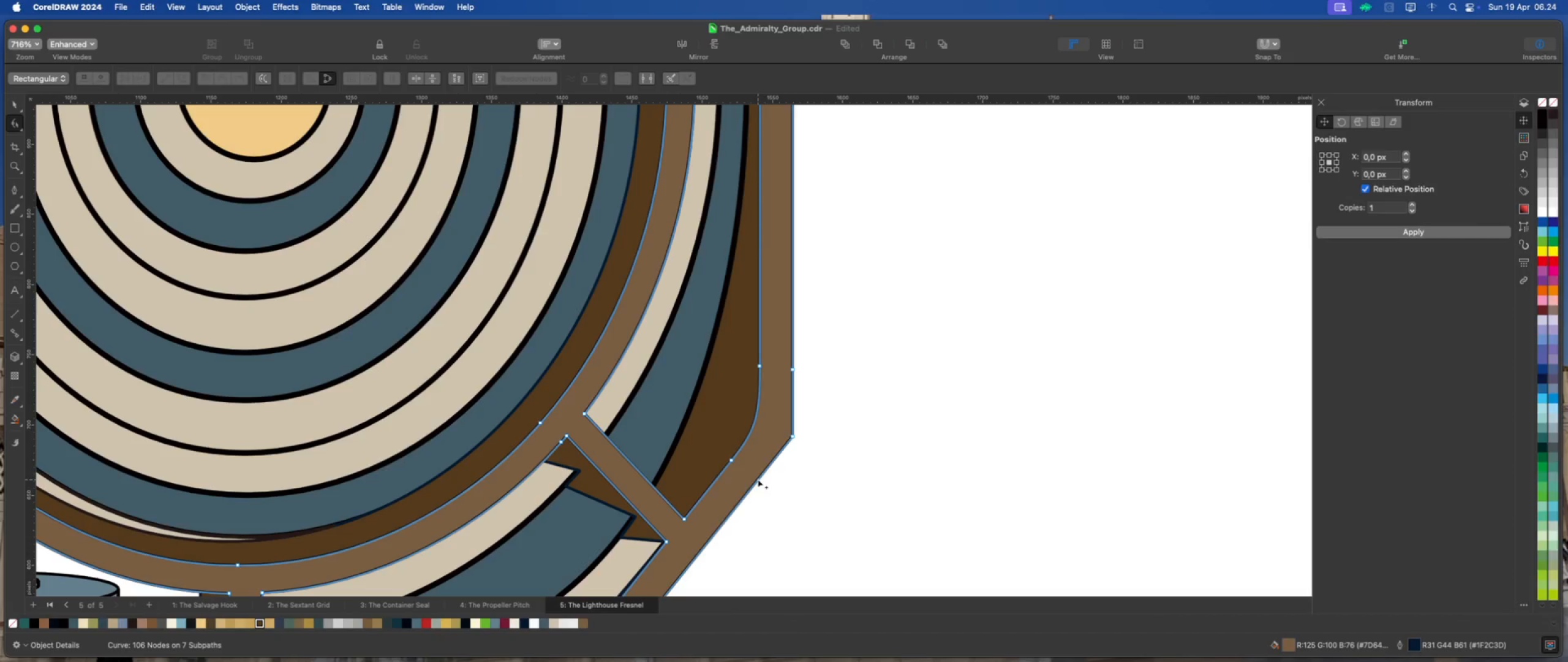 
double_click([758, 479])
 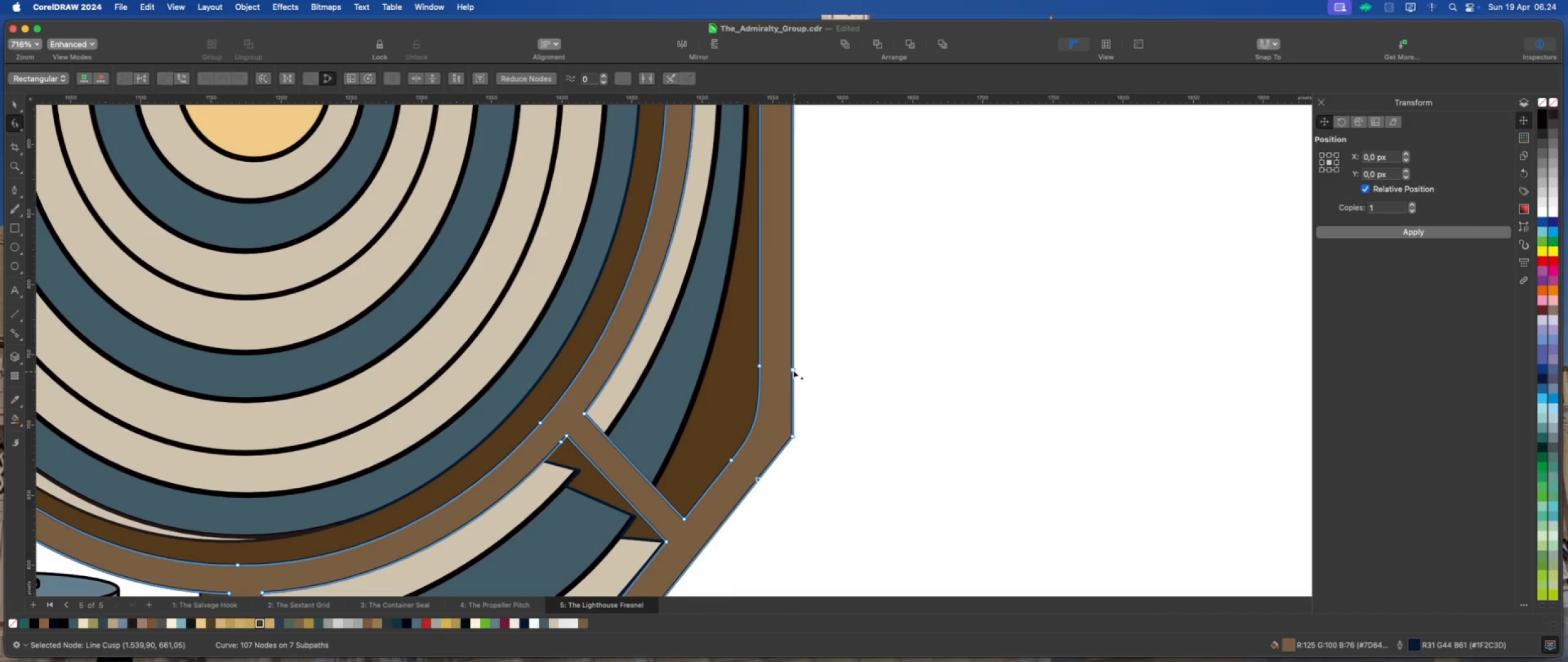 
left_click_drag(start_coordinate=[793, 368], to_coordinate=[793, 362])
 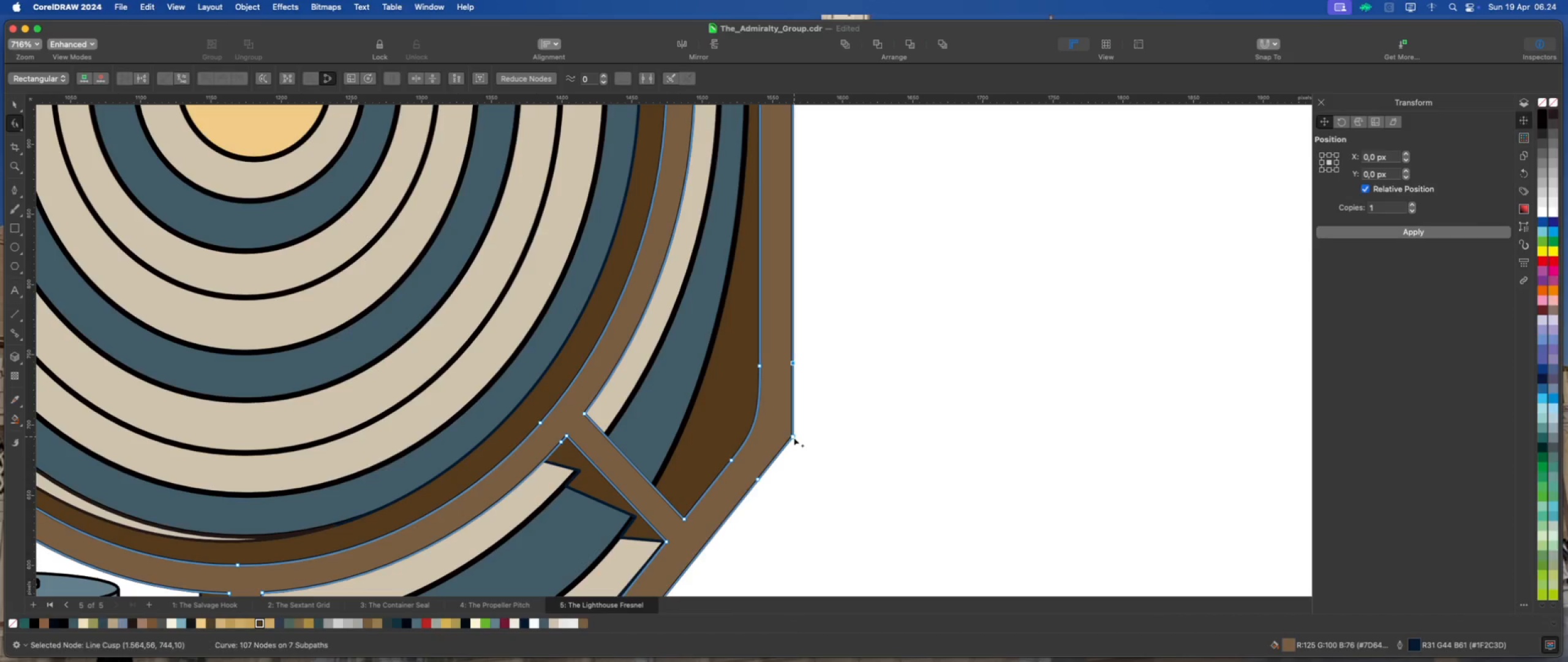 
right_click([793, 438])
 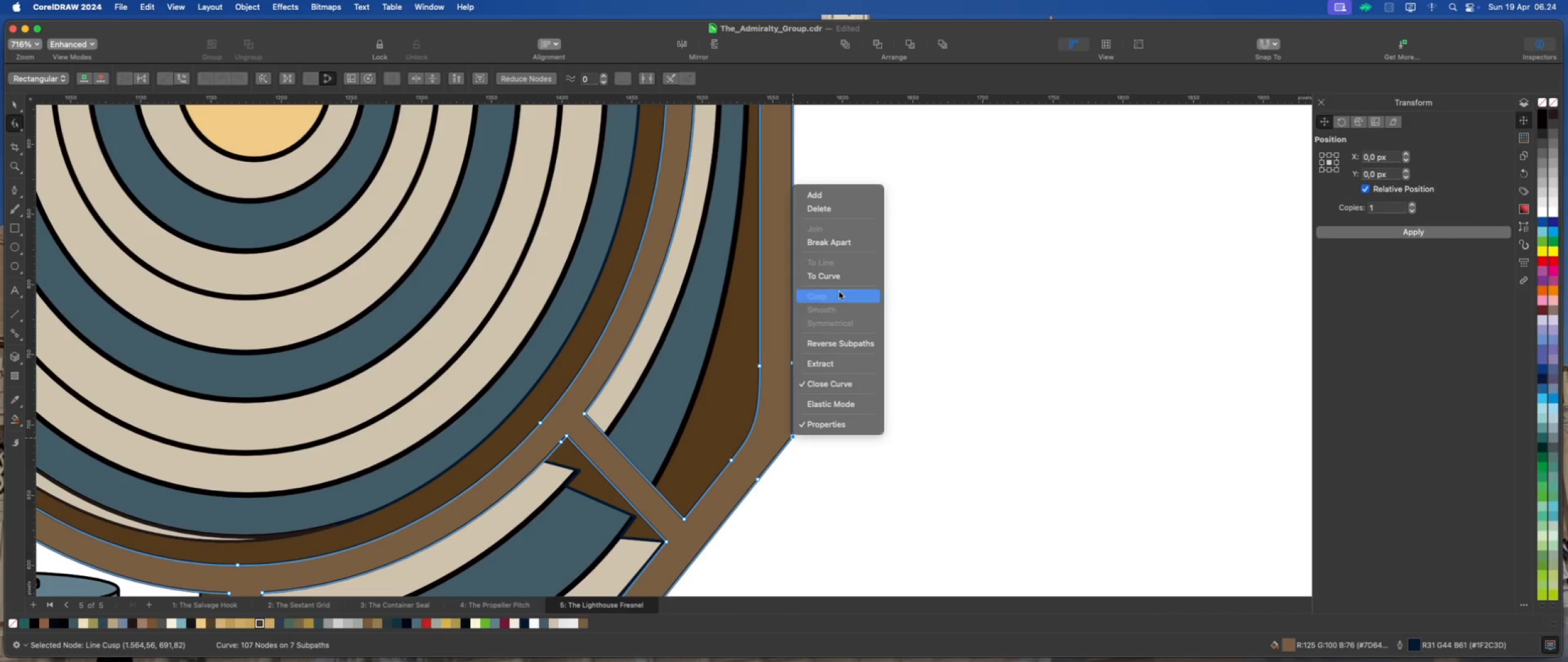 
left_click([841, 280])
 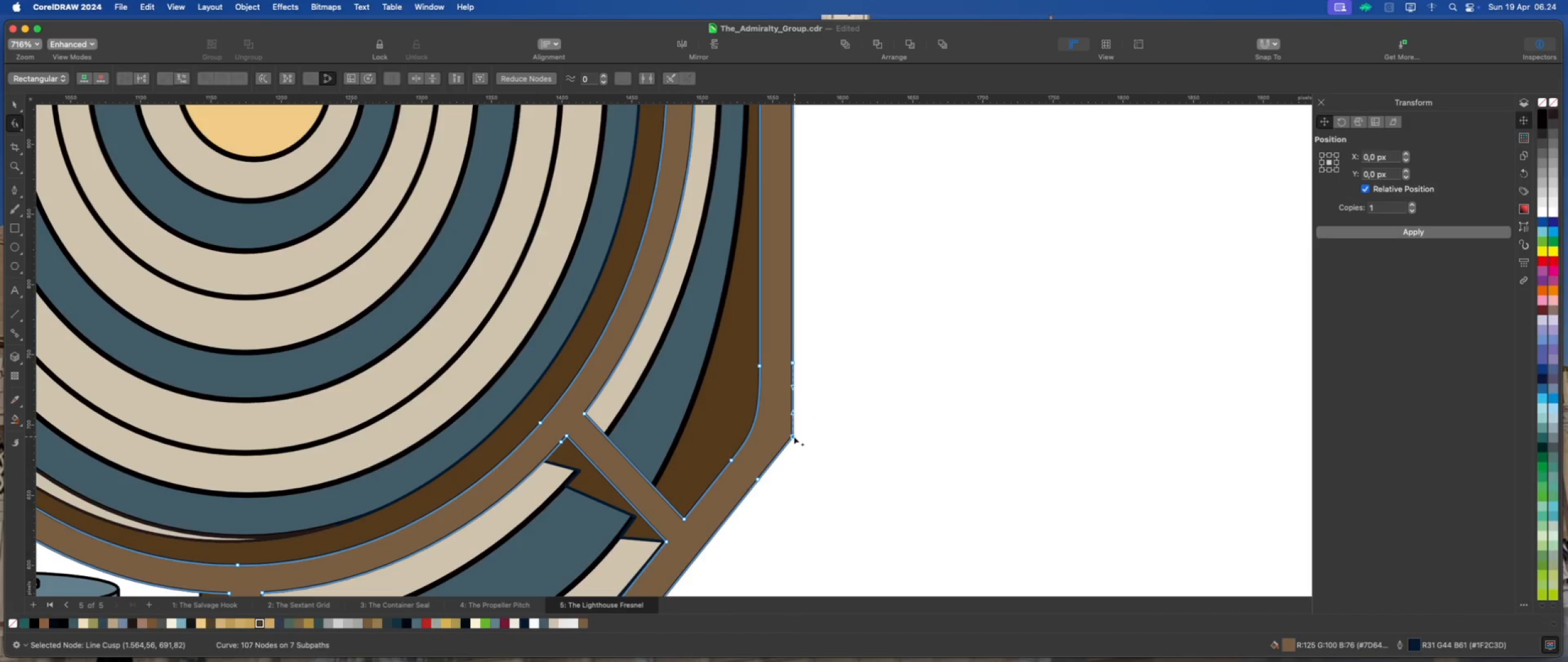 
double_click([793, 436])
 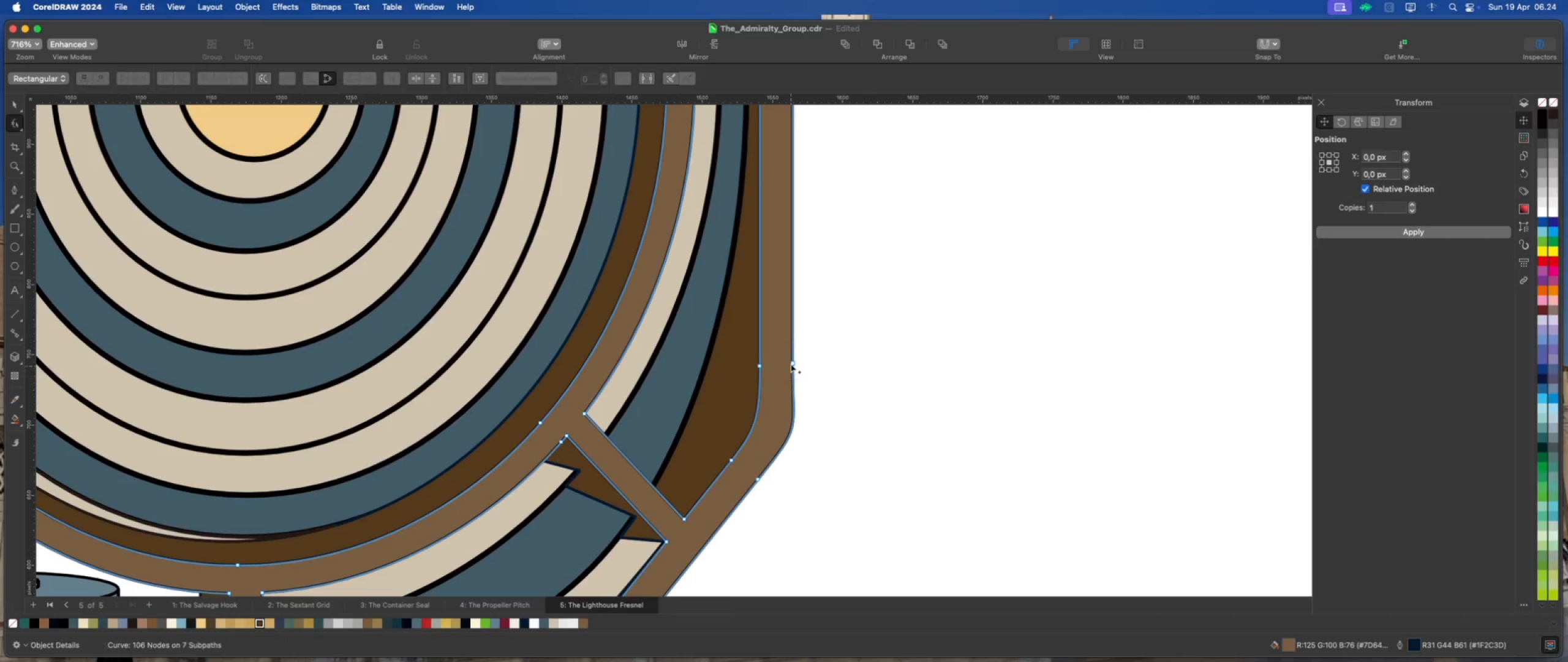 
left_click([791, 363])
 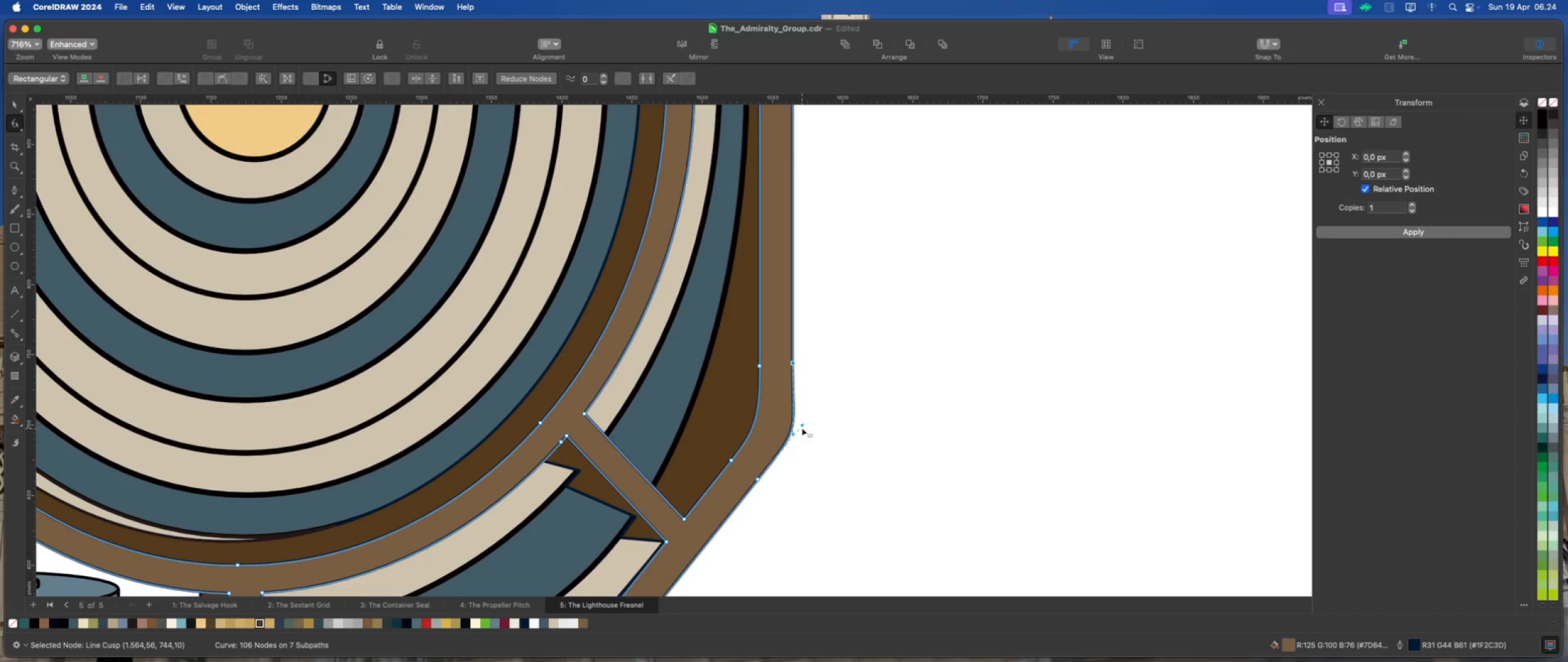 
left_click_drag(start_coordinate=[802, 425], to_coordinate=[794, 437])
 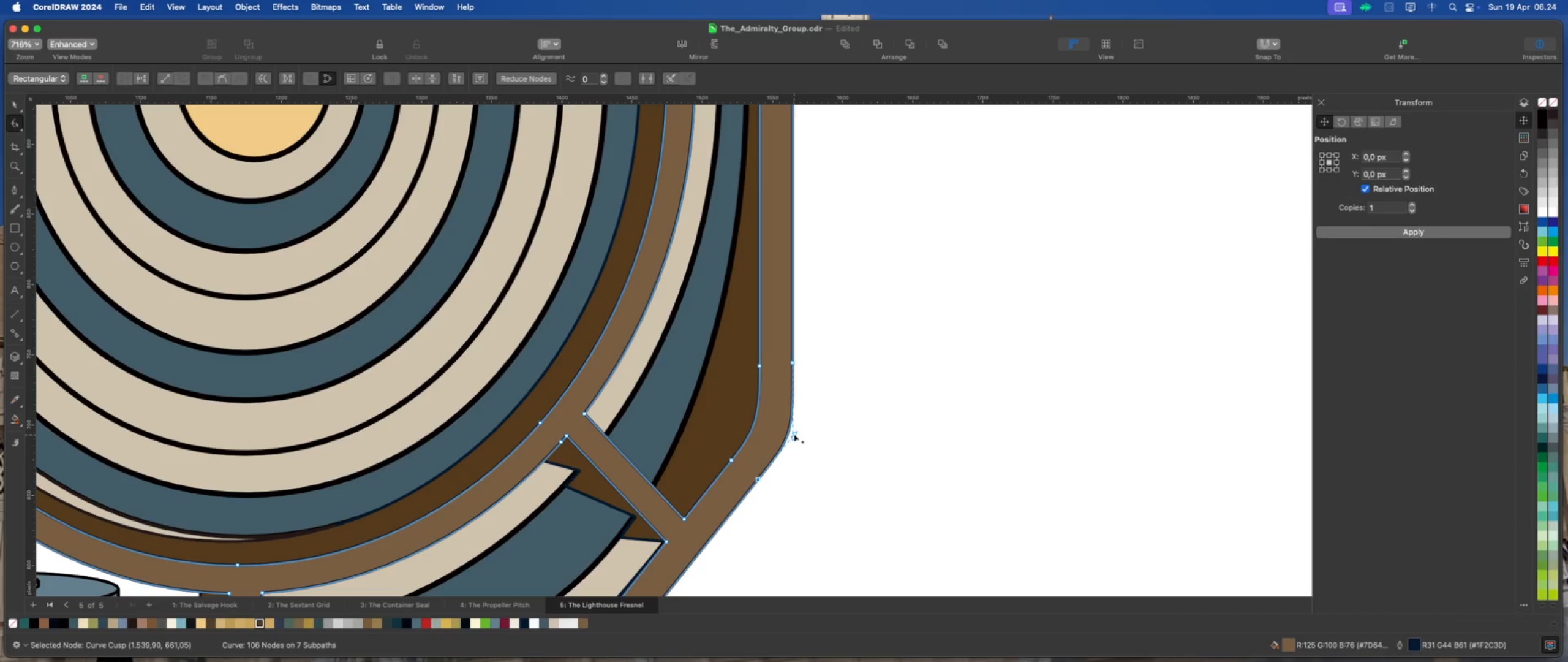 
hold_key(key=ShiftLeft, duration=1.1)
 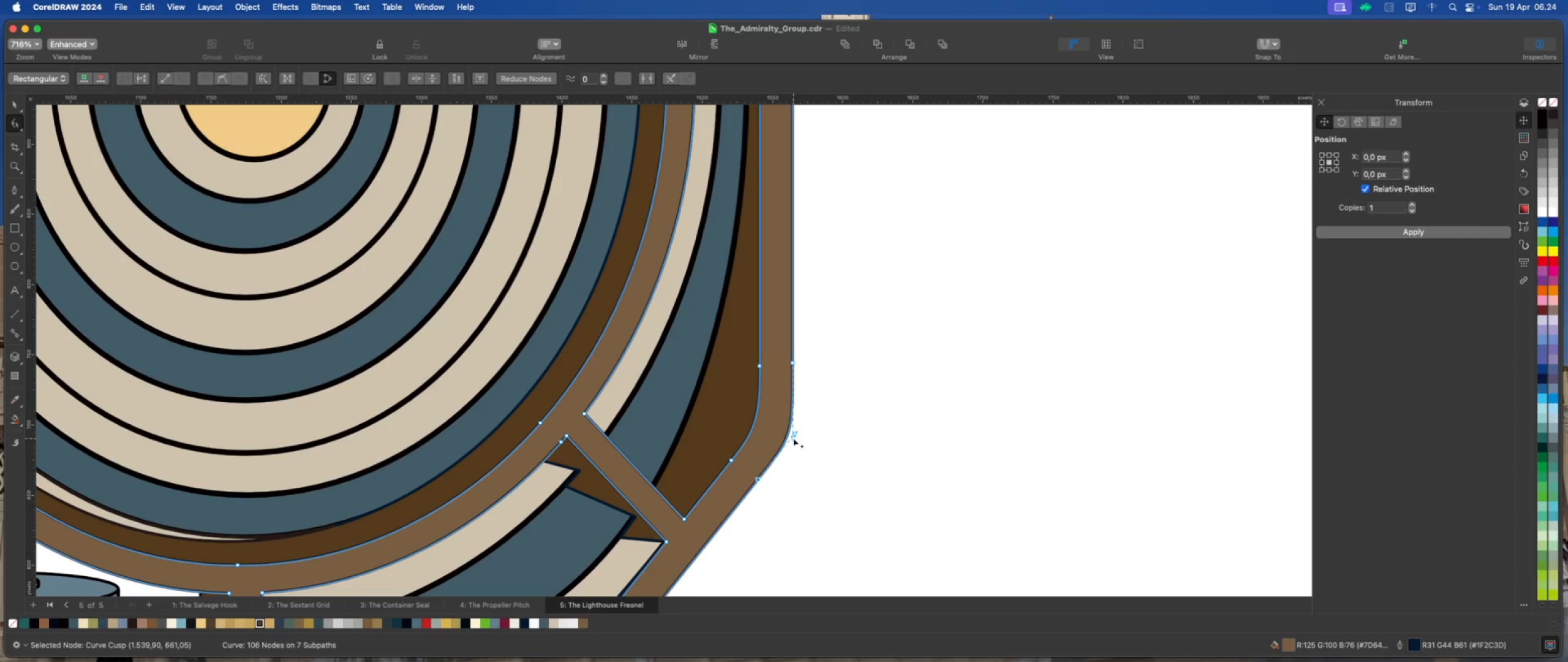 
left_click_drag(start_coordinate=[793, 438], to_coordinate=[796, 425])
 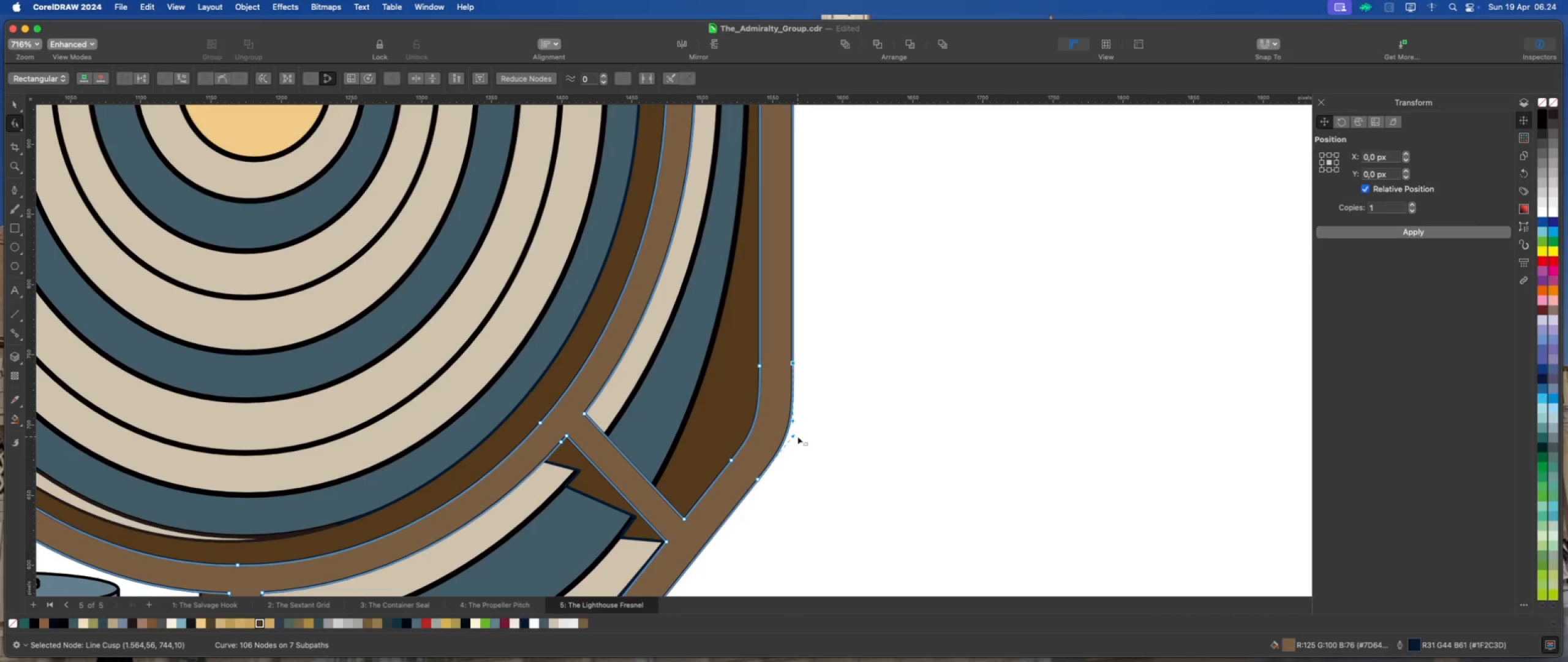 
hold_key(key=ShiftLeft, duration=1.48)
 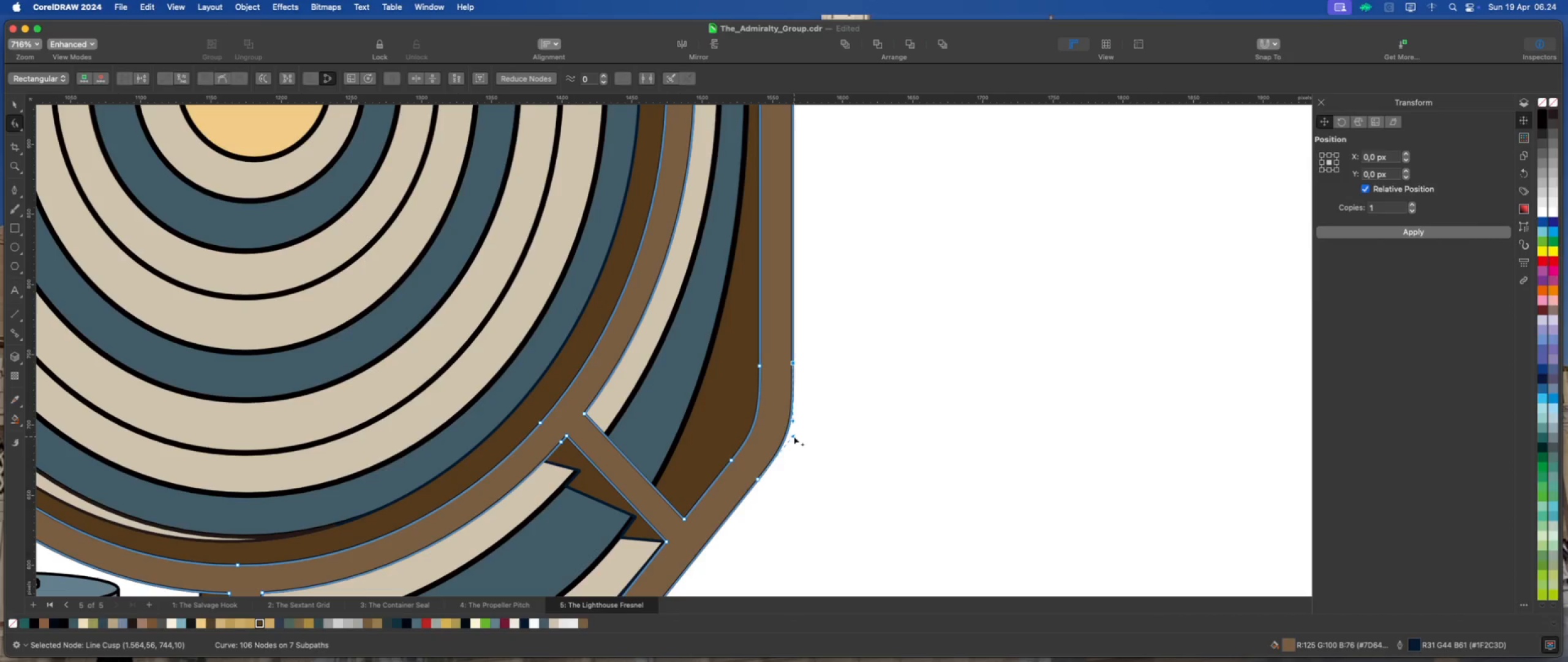 
left_click_drag(start_coordinate=[793, 436], to_coordinate=[788, 442])
 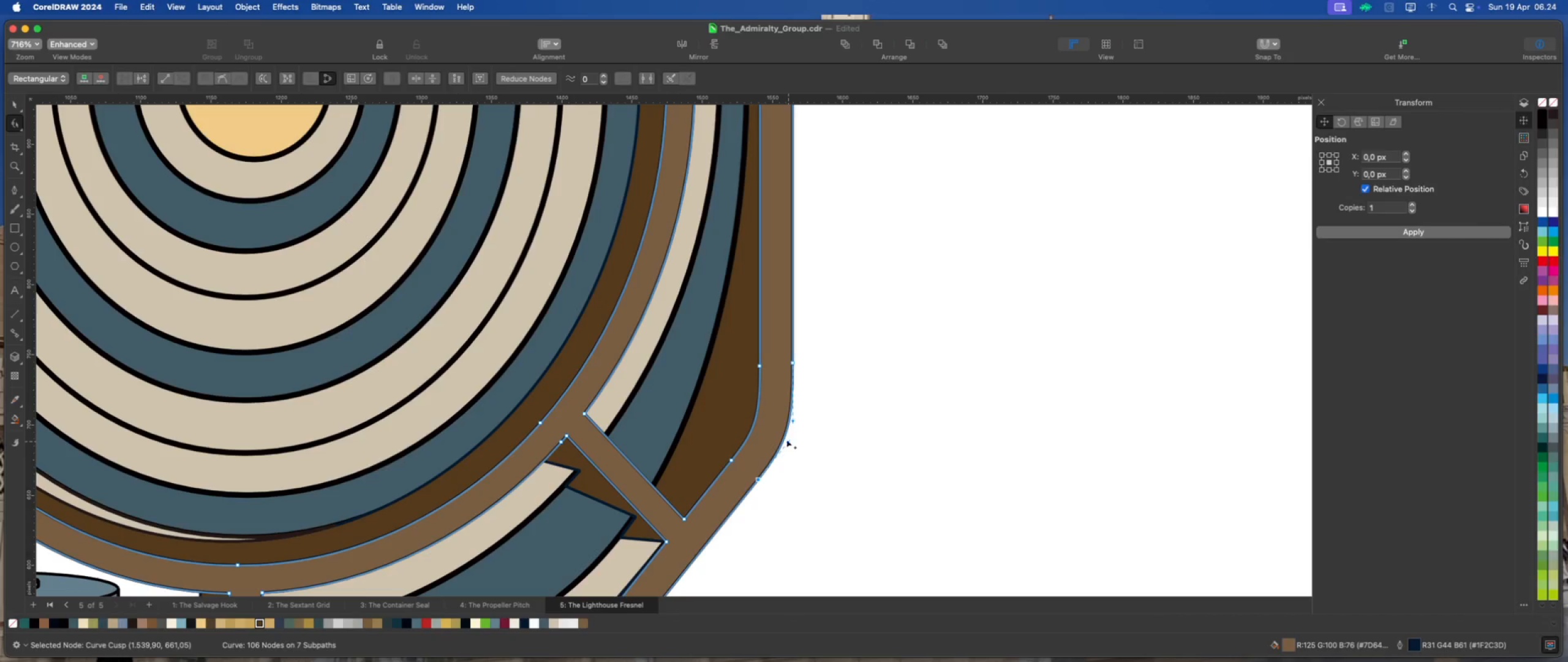 
hold_key(key=ShiftLeft, duration=0.92)
 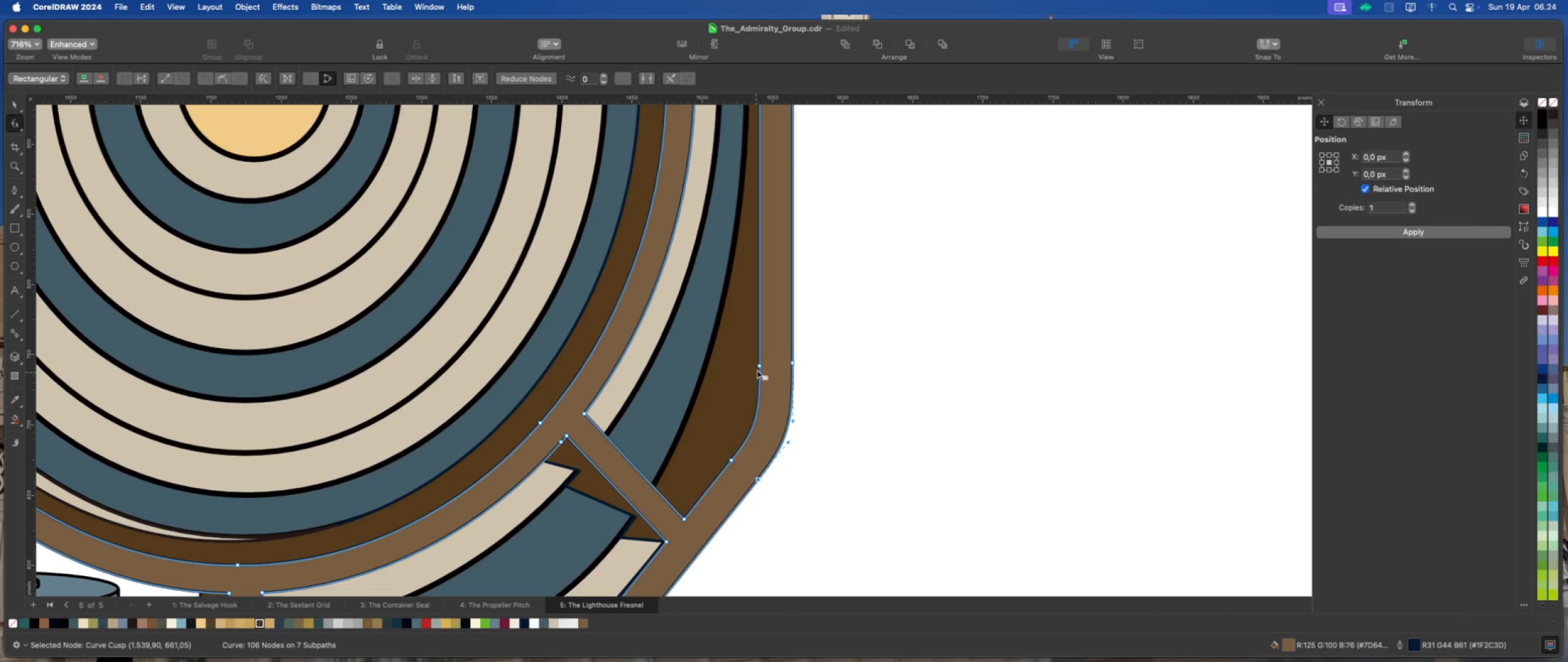 
left_click_drag(start_coordinate=[760, 367], to_coordinate=[760, 357])
 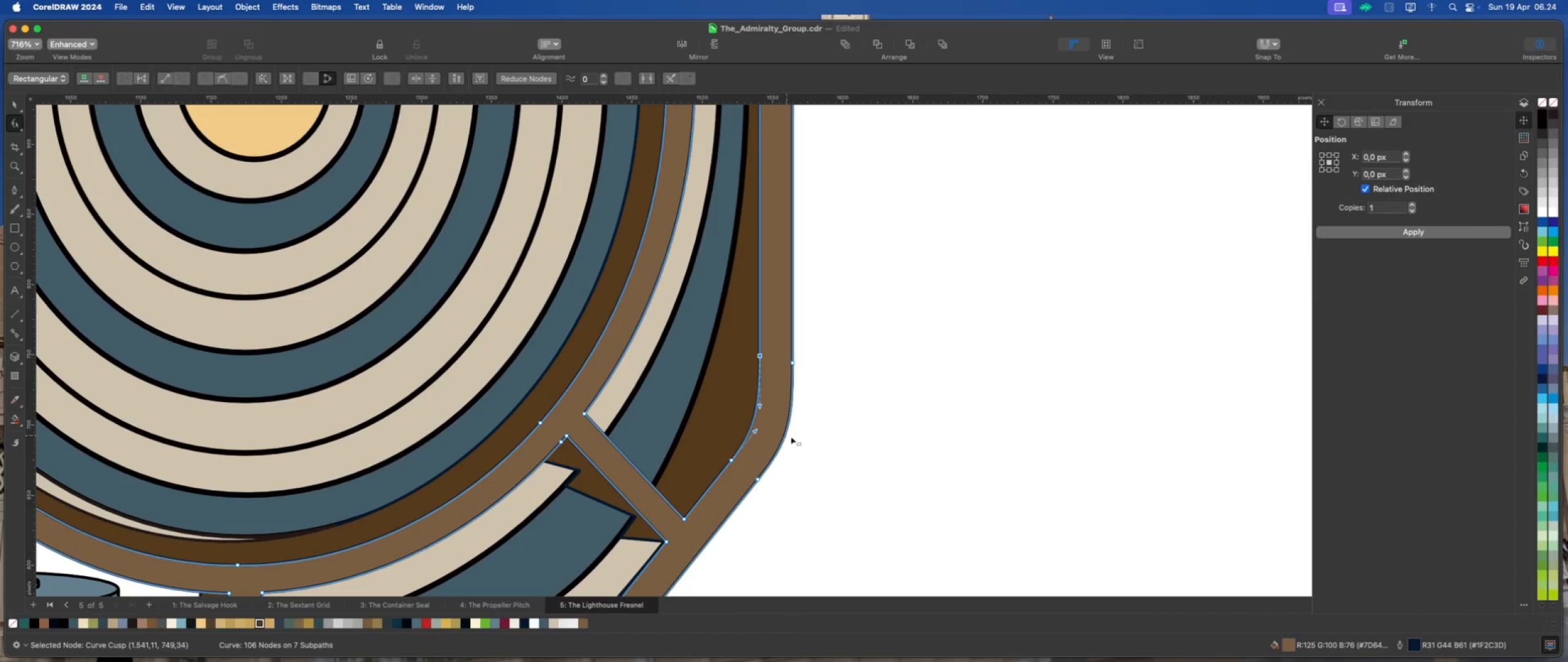 
scroll: coordinate [794, 443], scroll_direction: down, amount: 6.0
 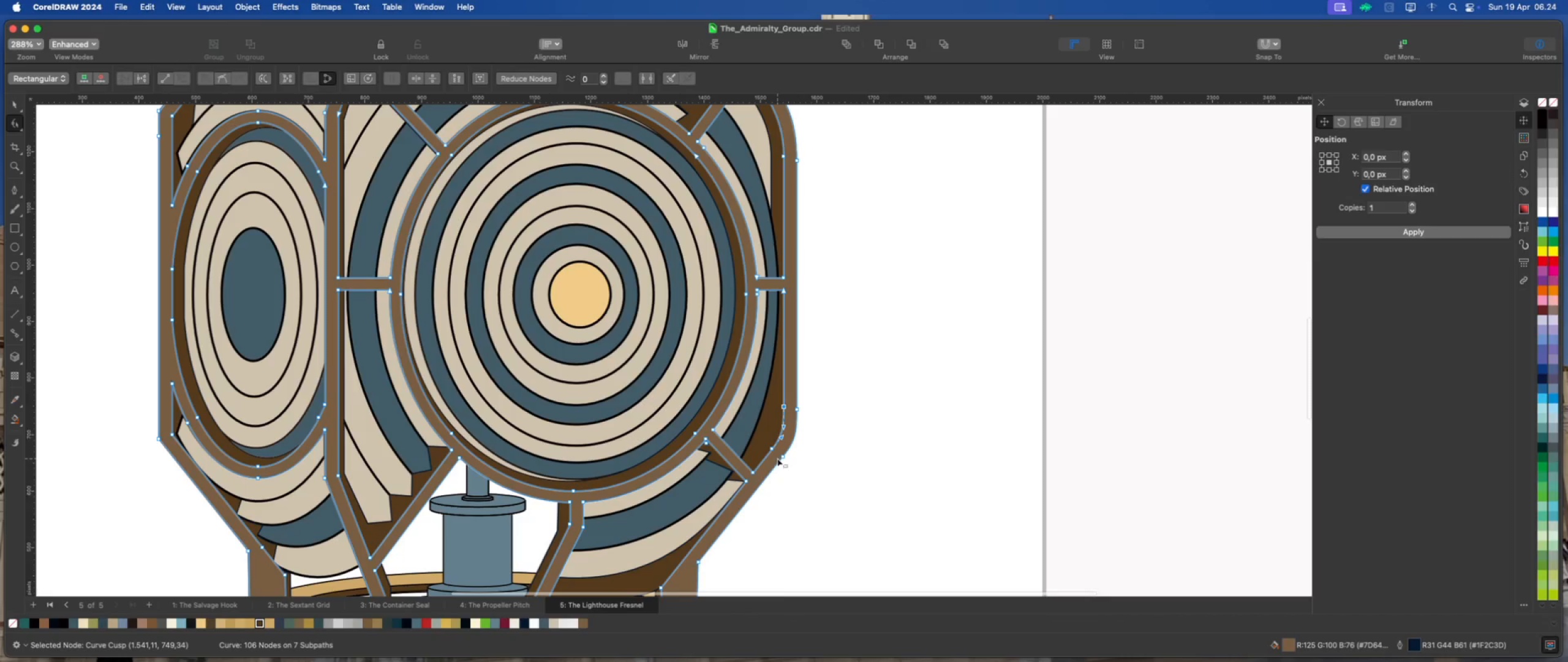 
left_click_drag(start_coordinate=[782, 456], to_coordinate=[778, 462])
 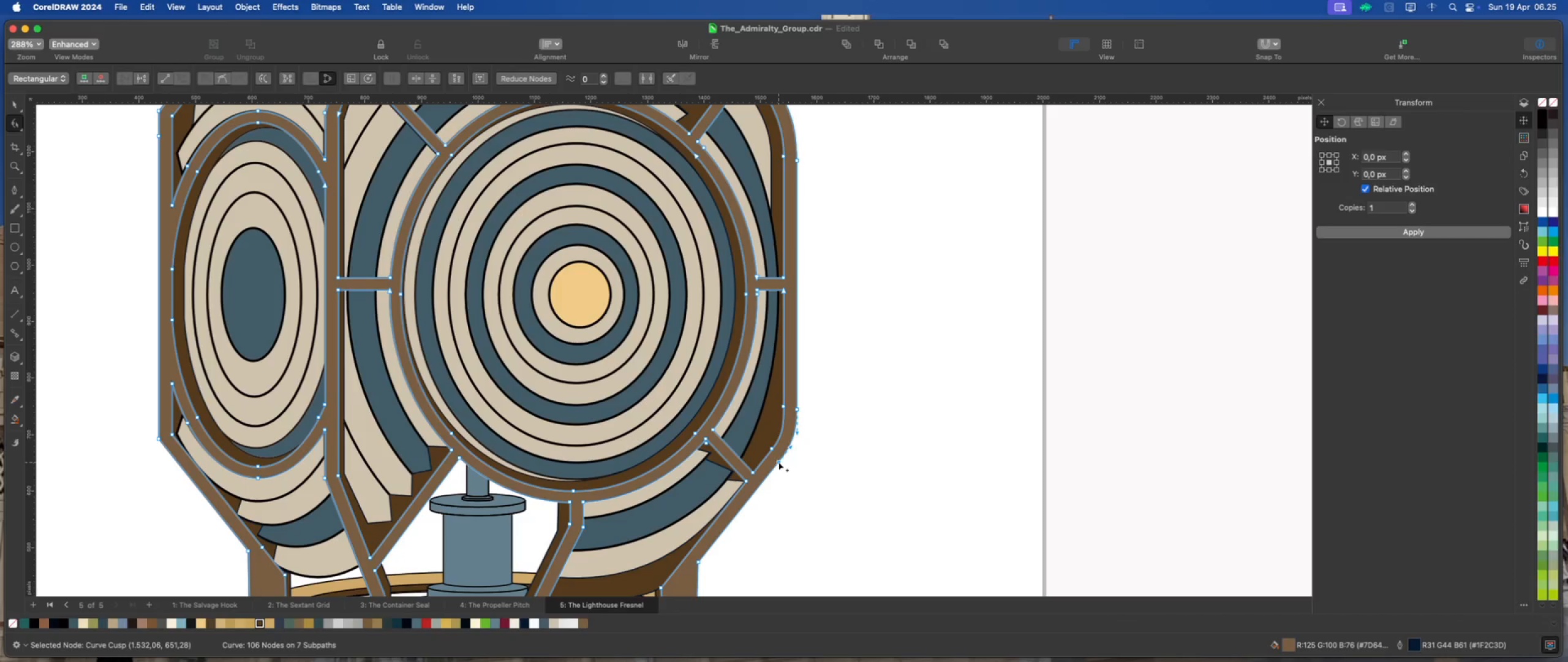 
scroll: coordinate [776, 454], scroll_direction: up, amount: 3.0
 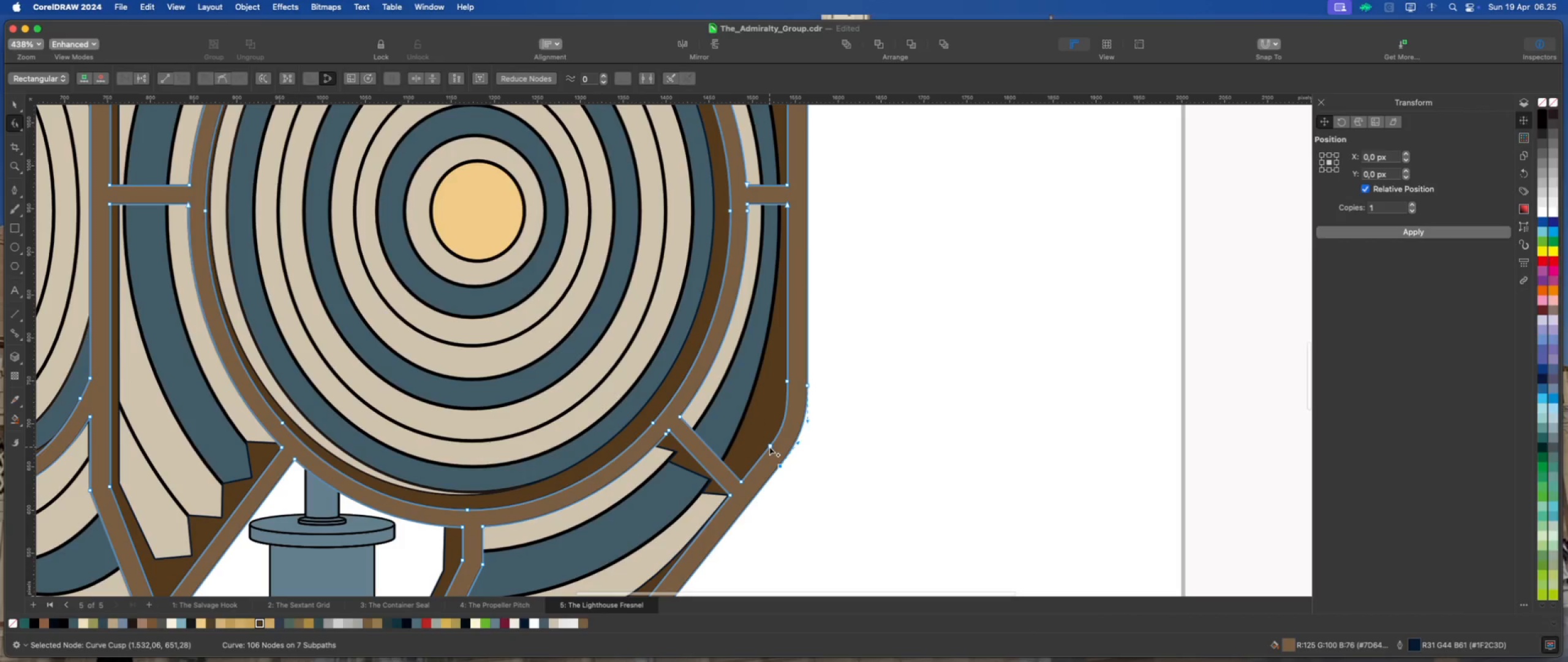 
left_click_drag(start_coordinate=[769, 446], to_coordinate=[764, 451])
 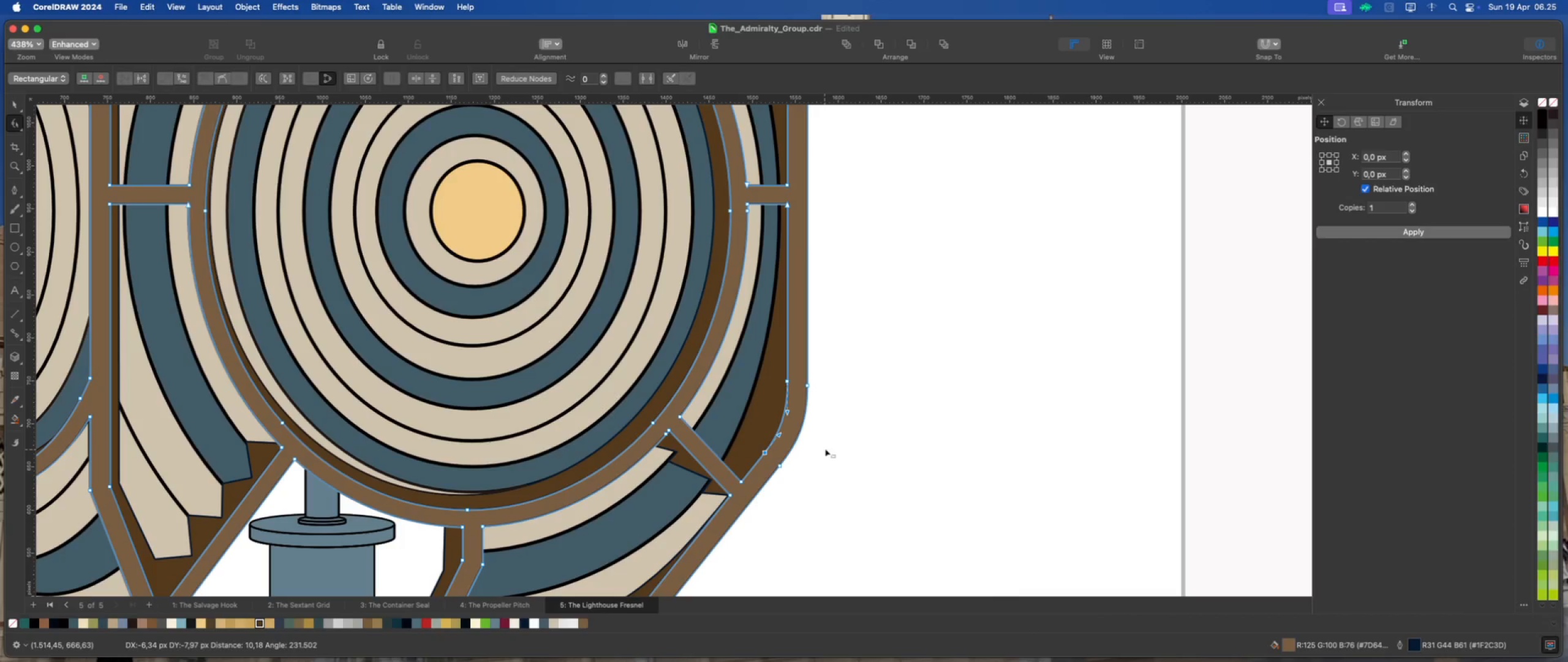 
scroll: coordinate [825, 449], scroll_direction: down, amount: 9.0
 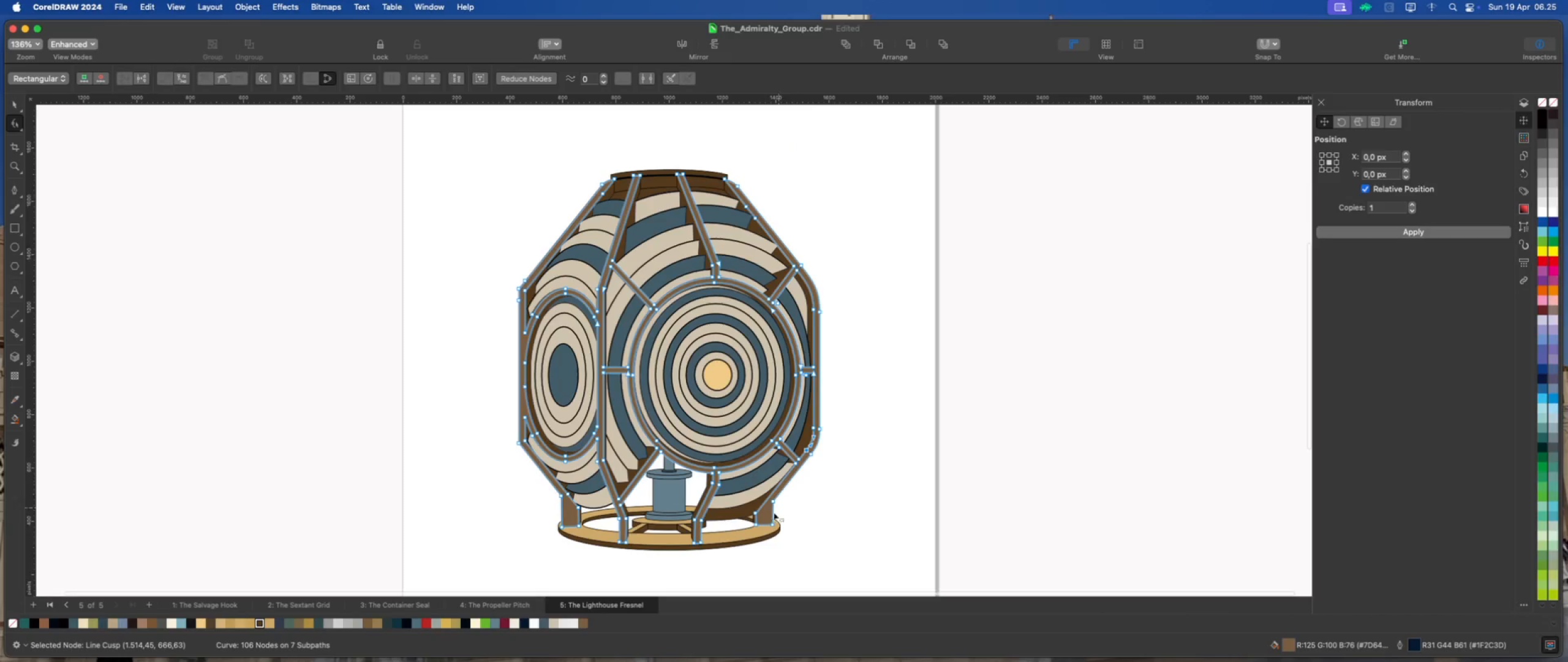 
scroll: coordinate [740, 524], scroll_direction: up, amount: 2.0
 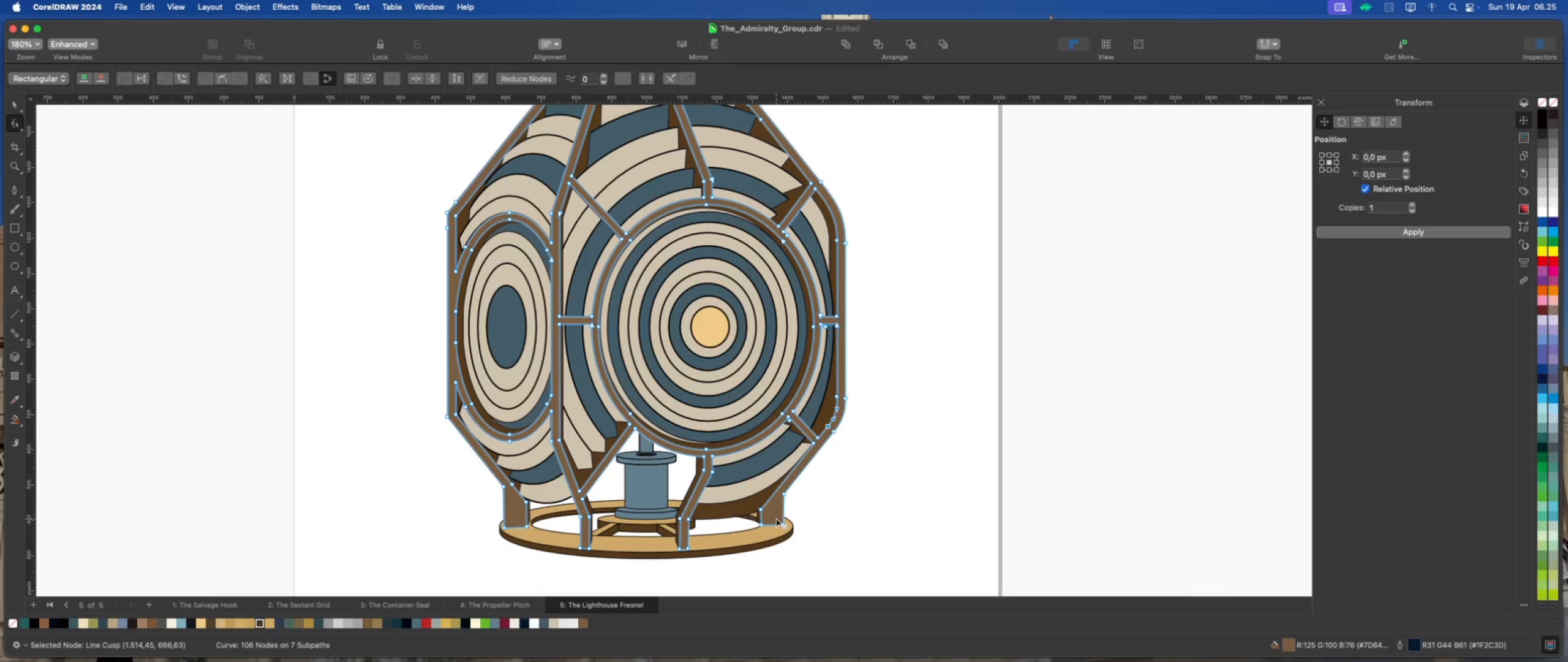 
scroll: coordinate [772, 517], scroll_direction: down, amount: 1.0
 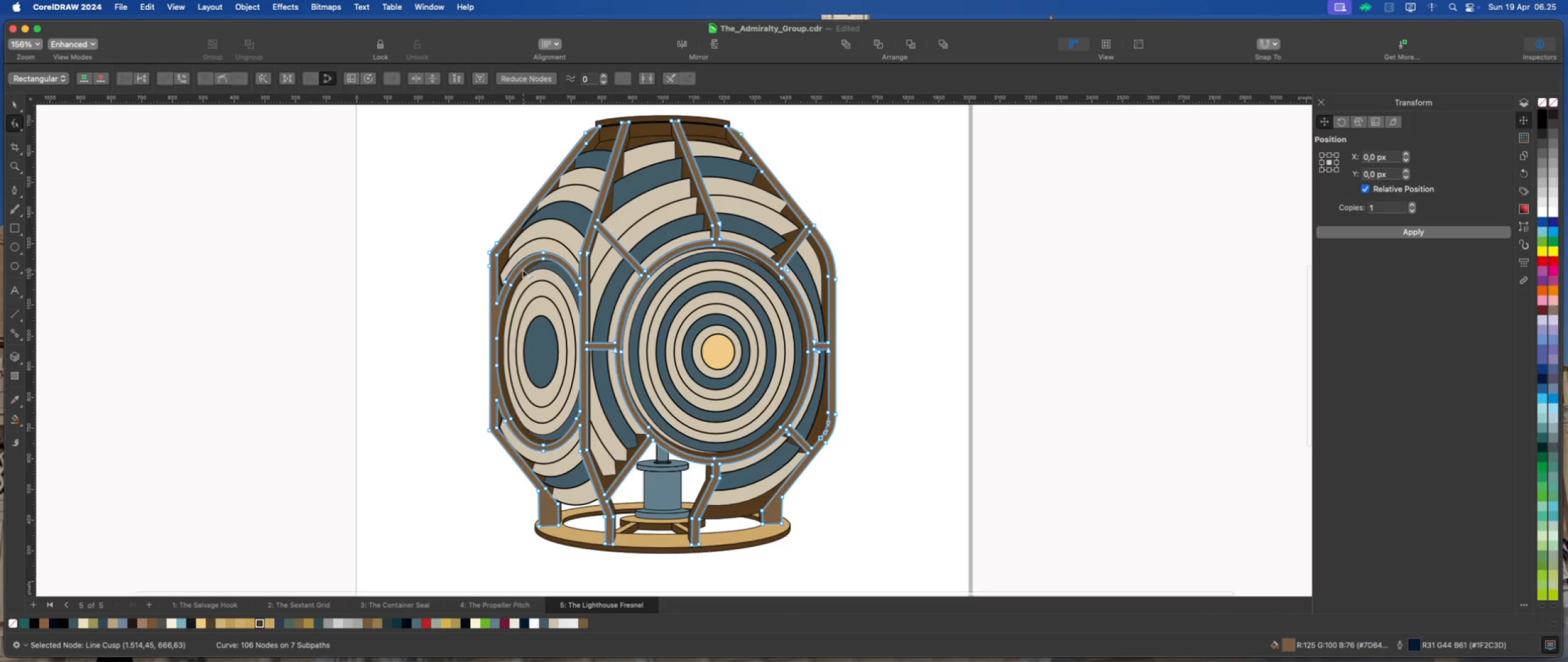 
scroll: coordinate [498, 246], scroll_direction: up, amount: 12.0
 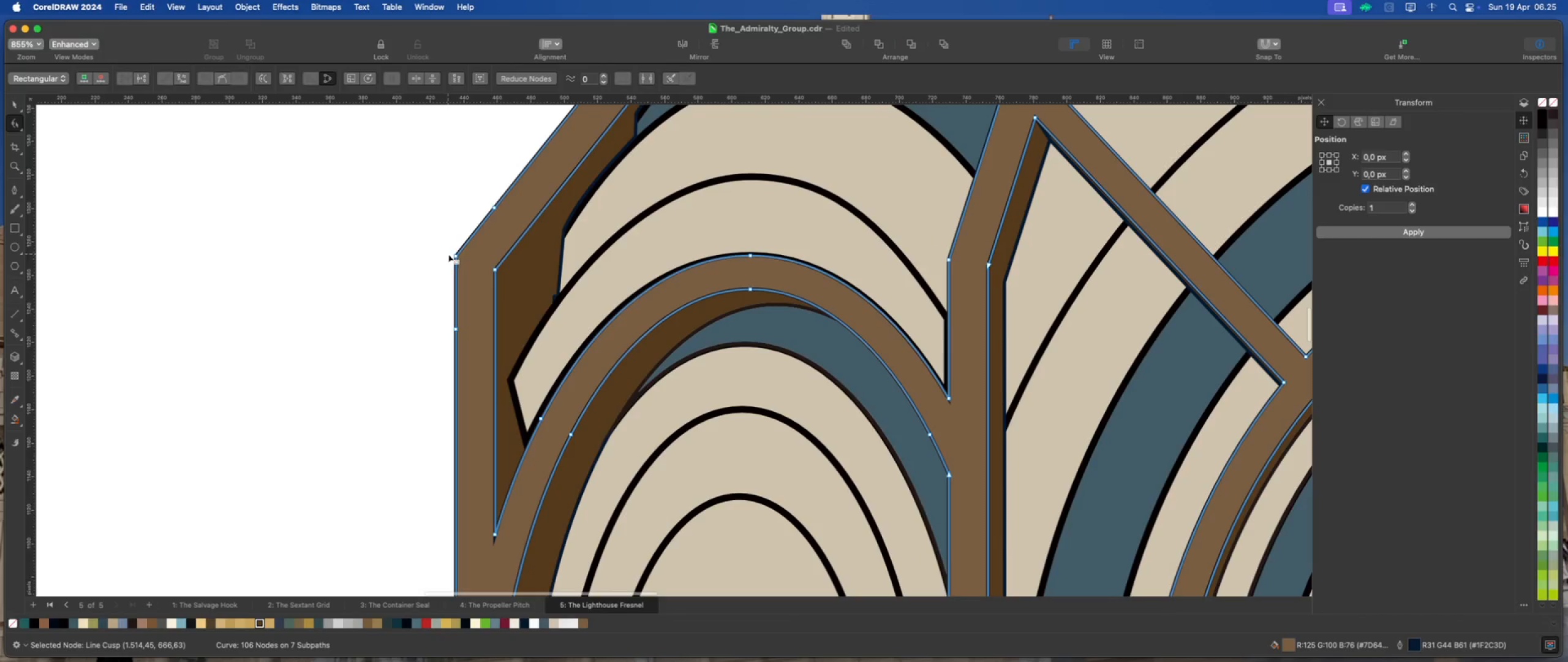 
right_click([455, 255])
 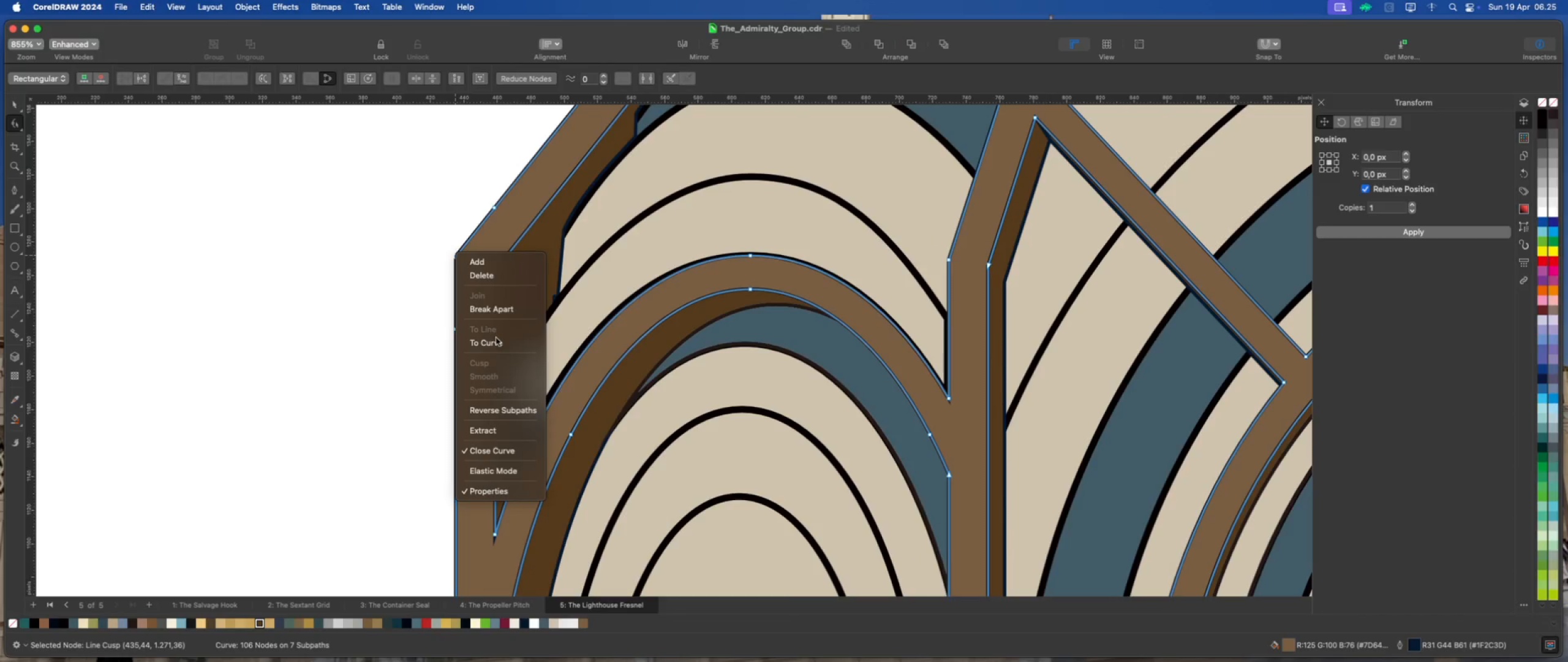 
left_click([497, 340])
 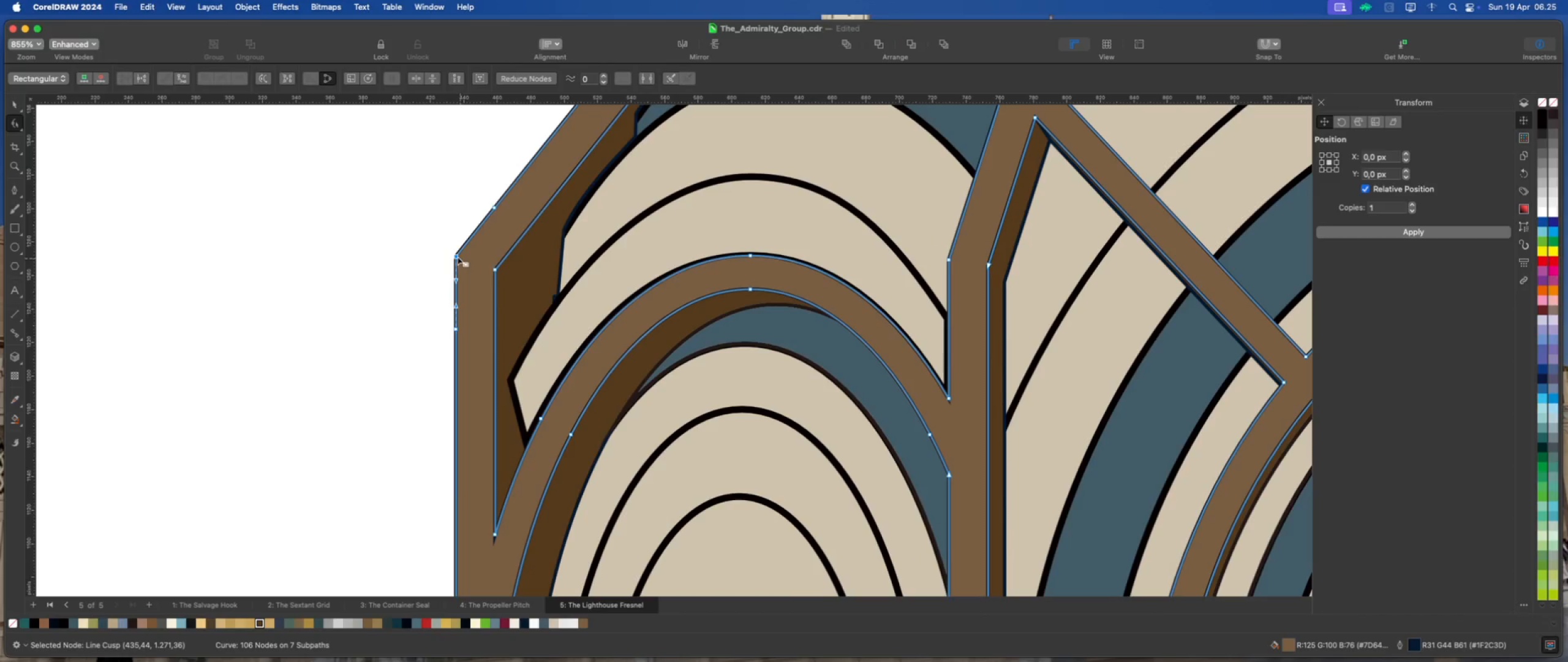 
double_click([456, 256])
 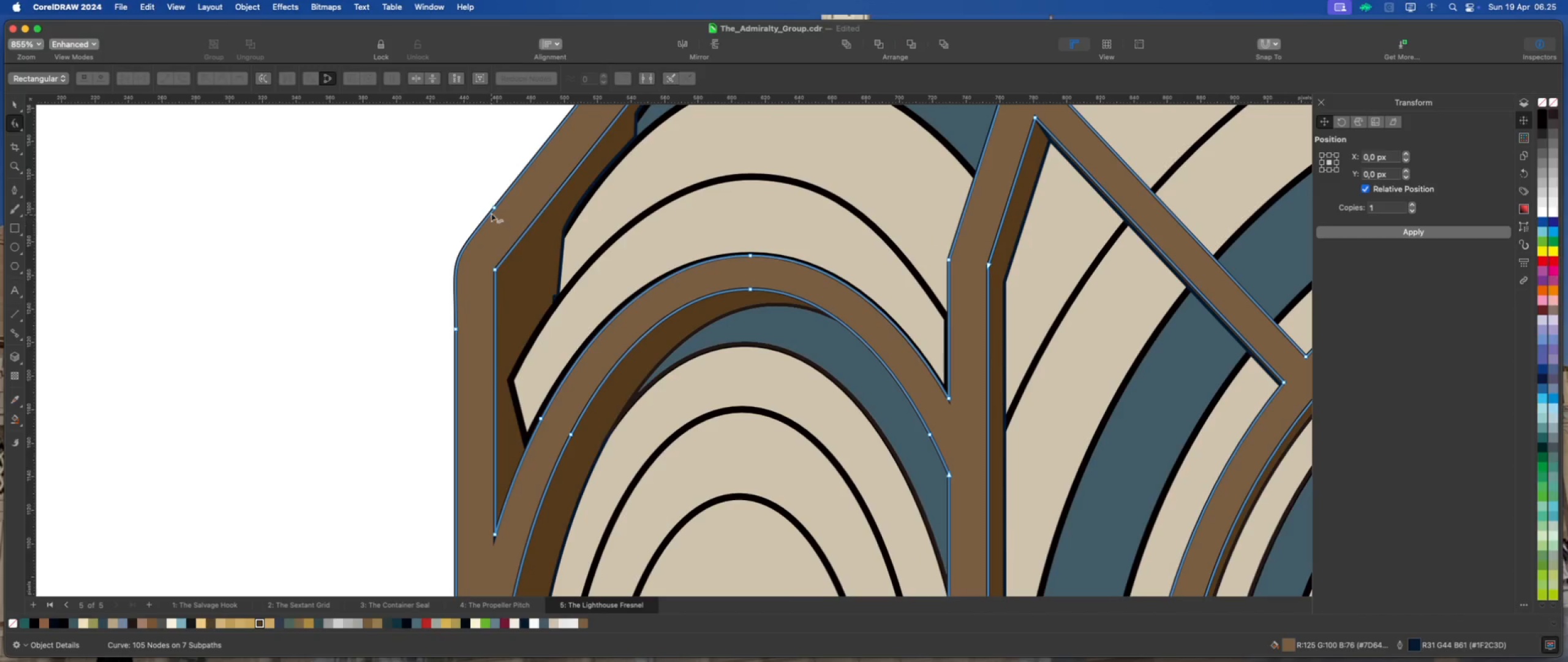 
left_click([494, 207])
 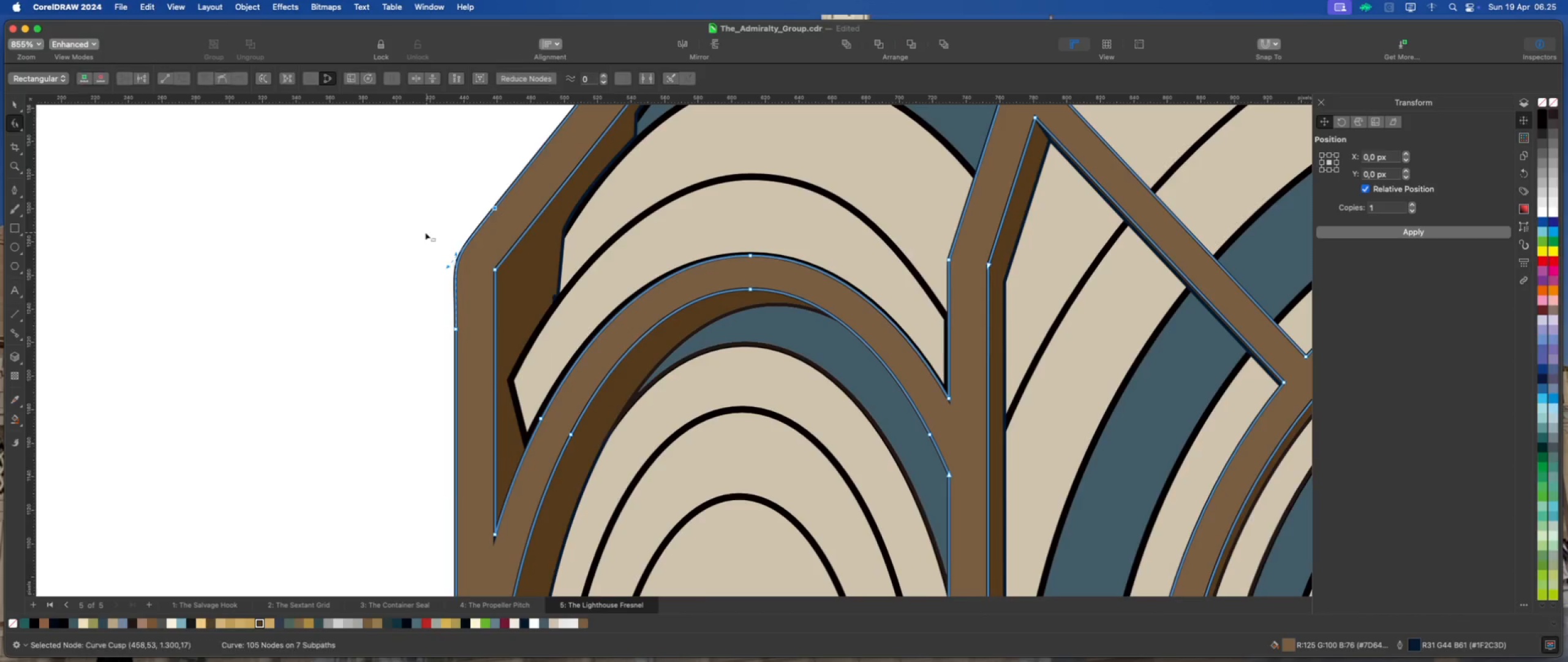 
scroll: coordinate [424, 233], scroll_direction: up, amount: 3.0
 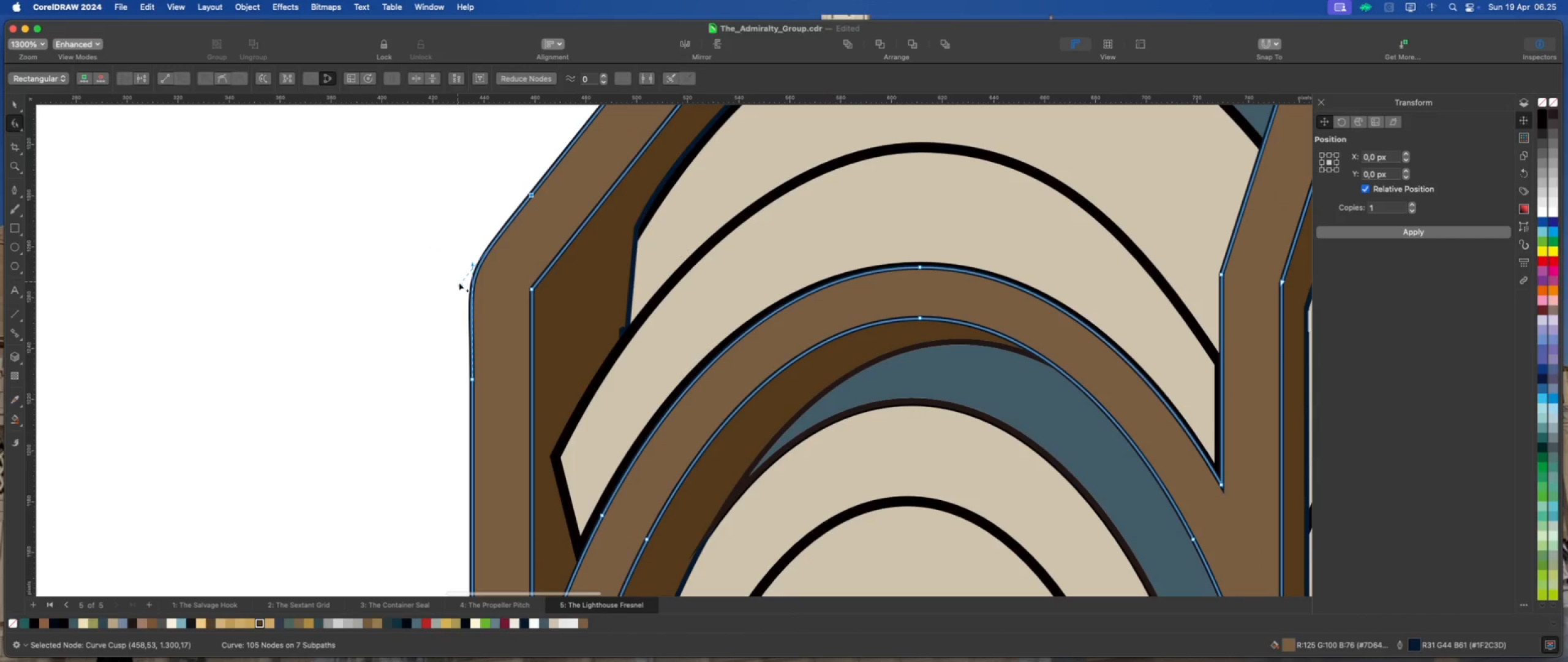 
left_click_drag(start_coordinate=[459, 284], to_coordinate=[476, 267])
 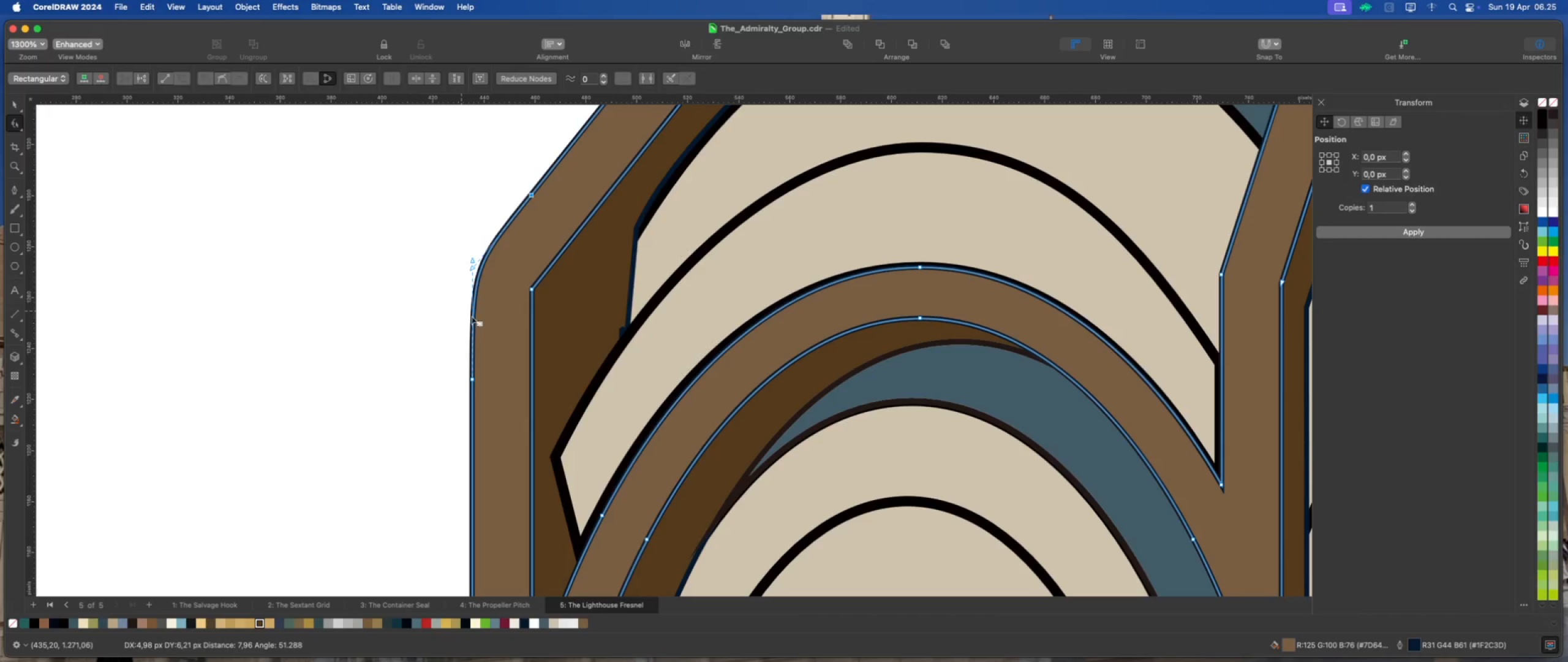 
hold_key(key=ShiftLeft, duration=1.69)
 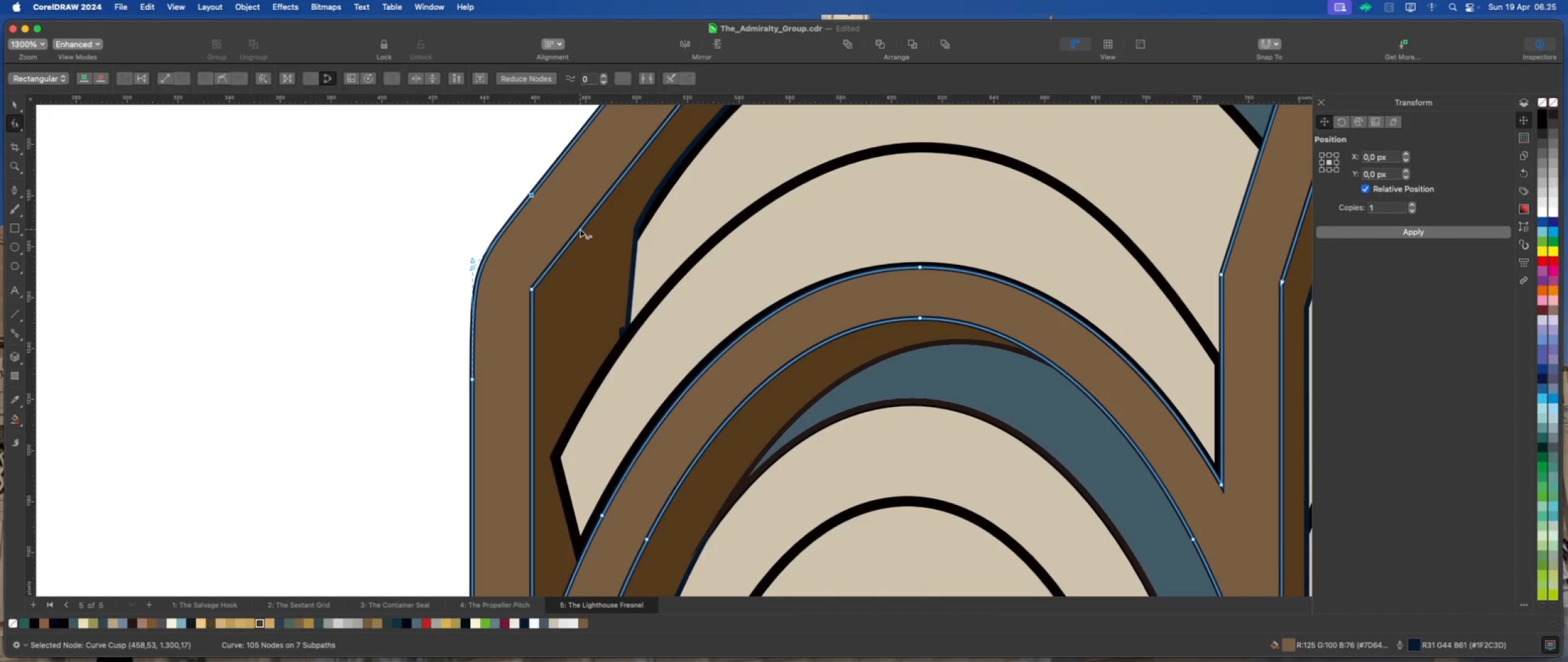 
double_click([581, 227])
 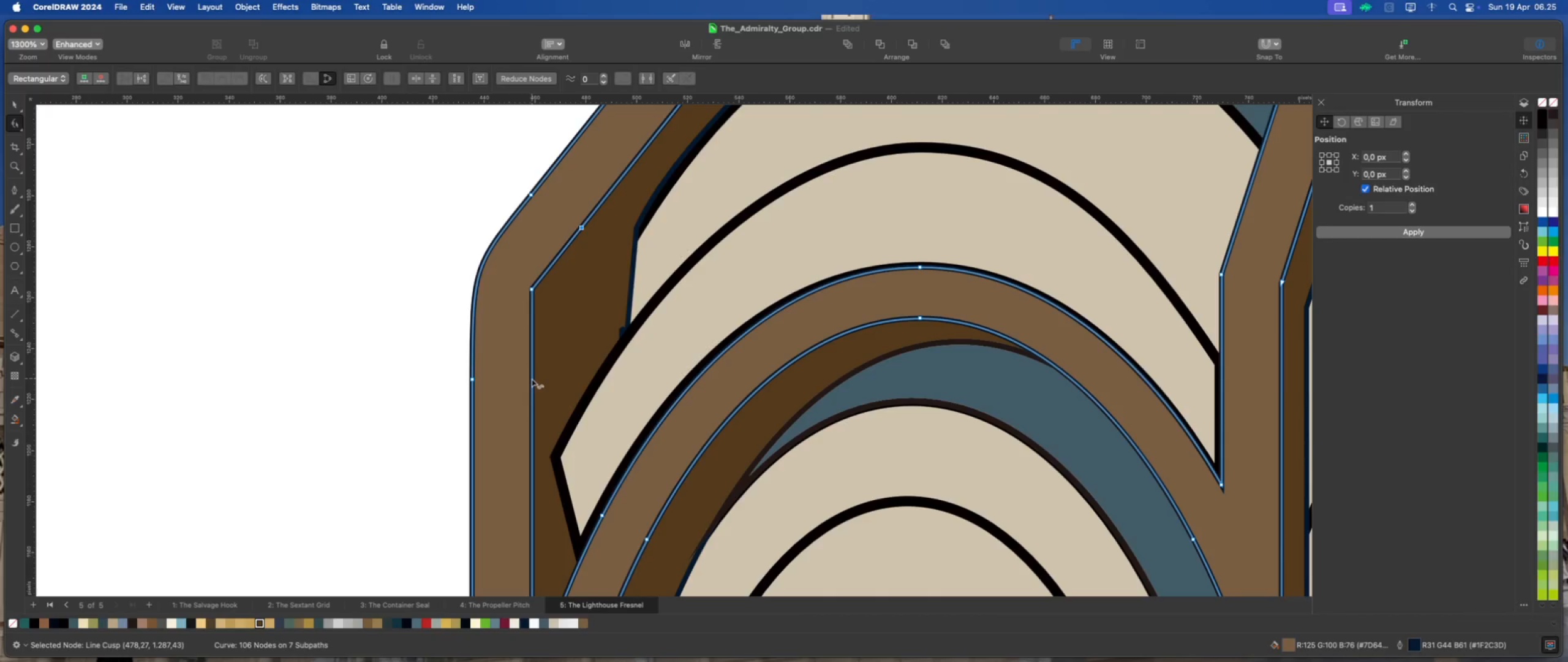 
double_click([531, 379])
 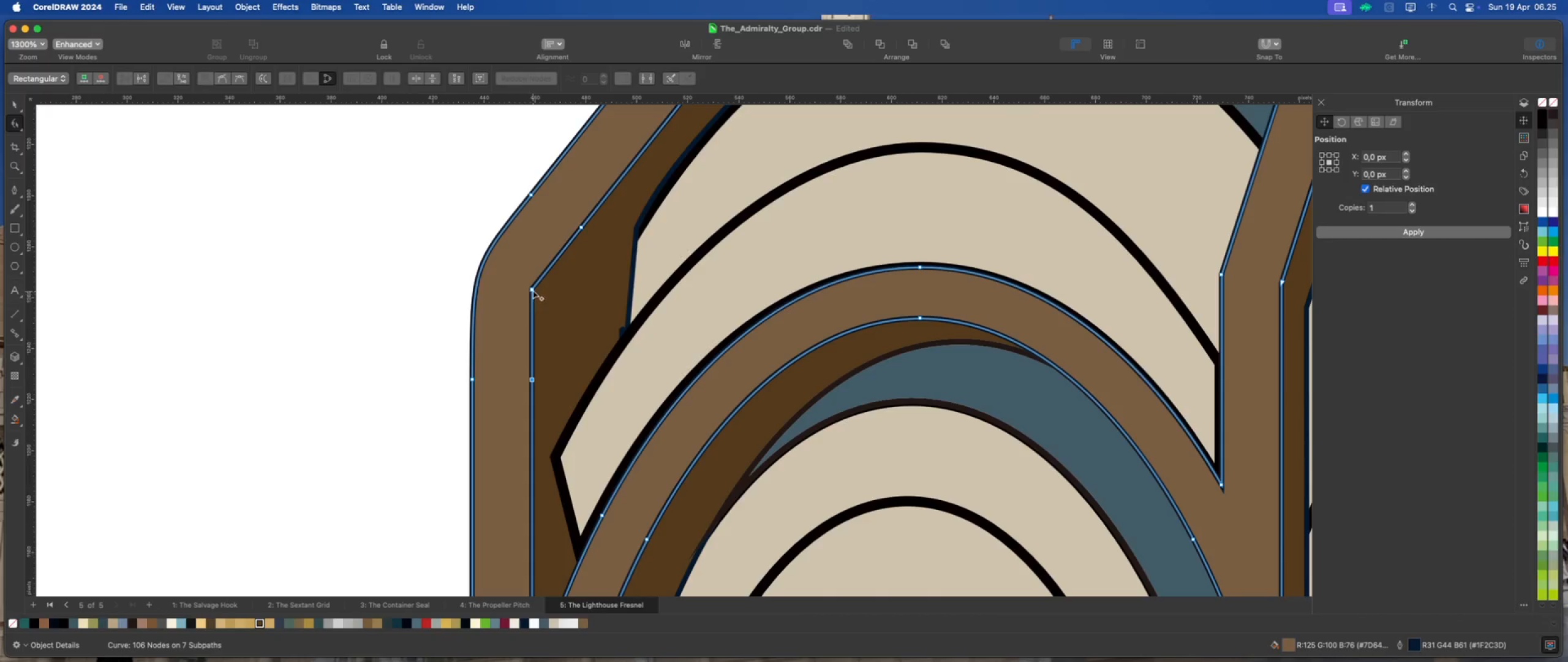 
right_click([533, 290])
 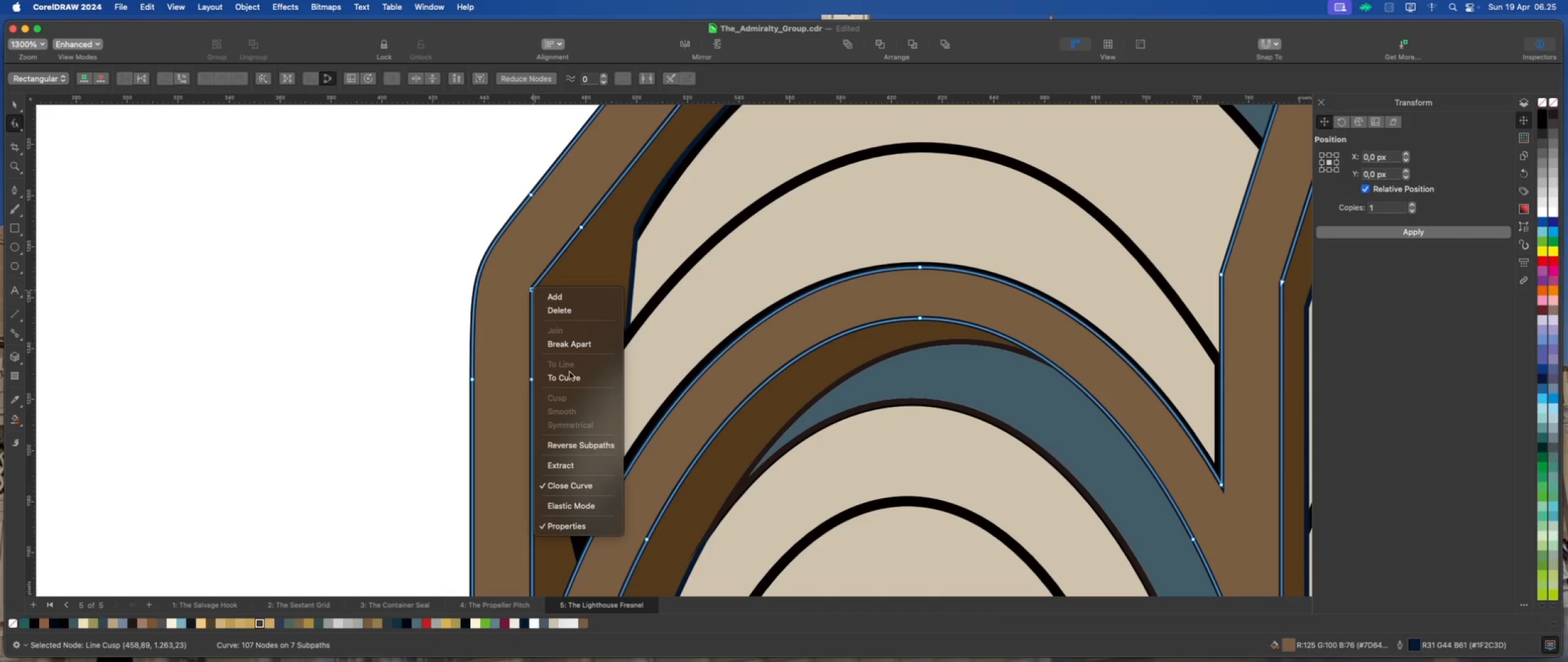 
left_click([570, 374])
 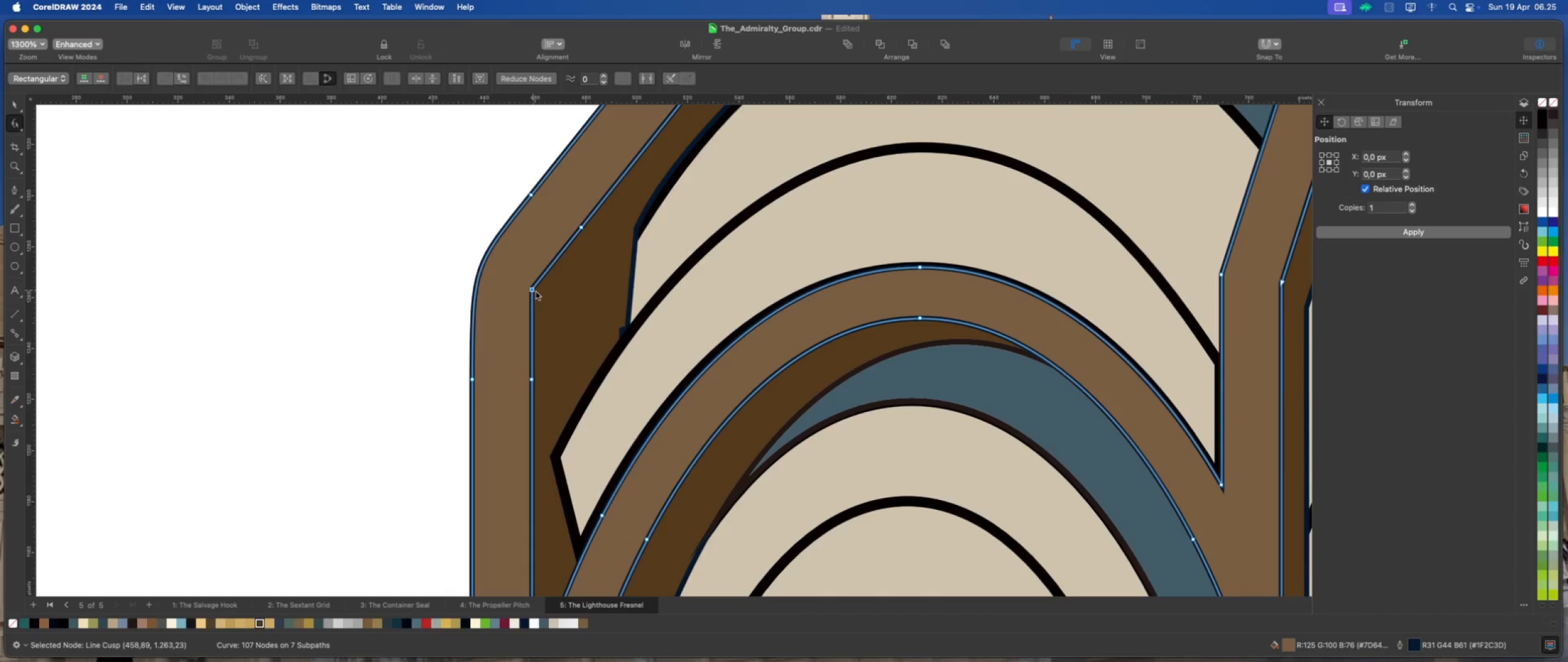 
double_click([532, 289])
 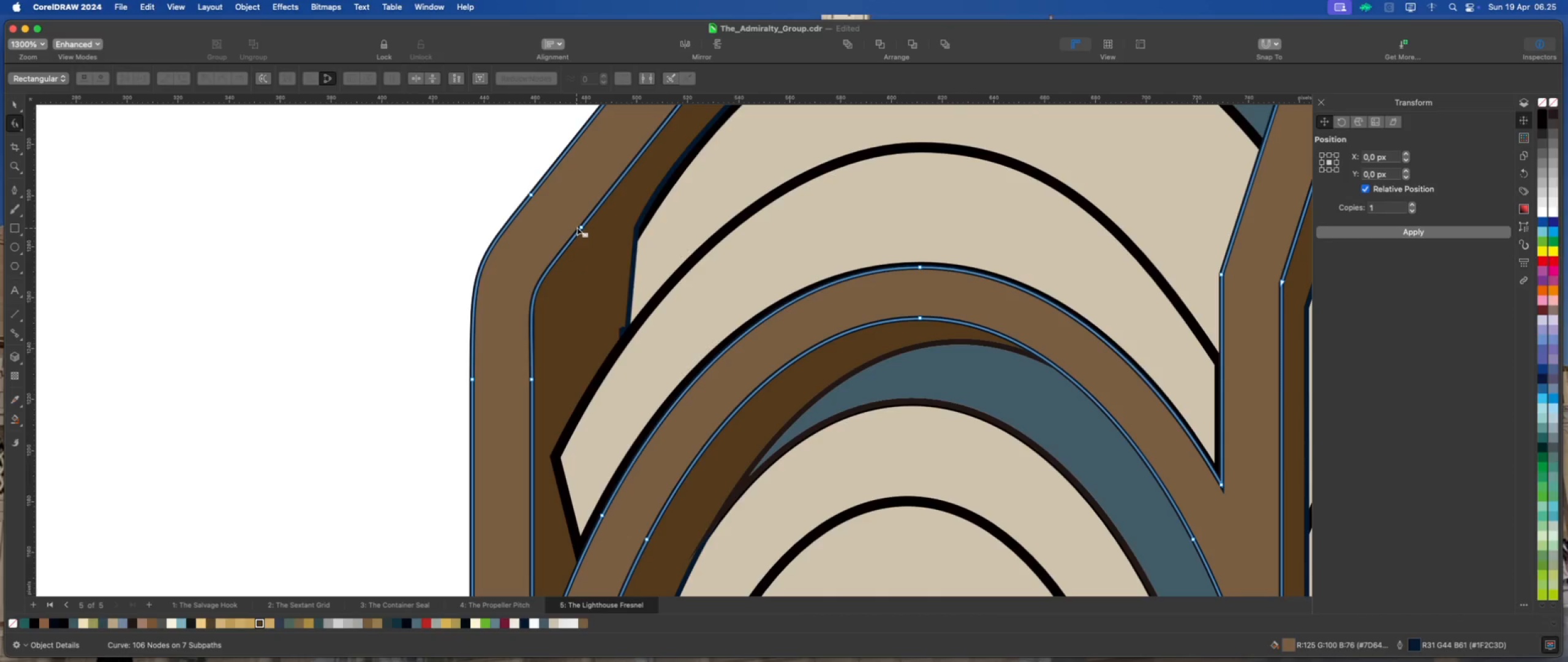 
left_click([581, 226])
 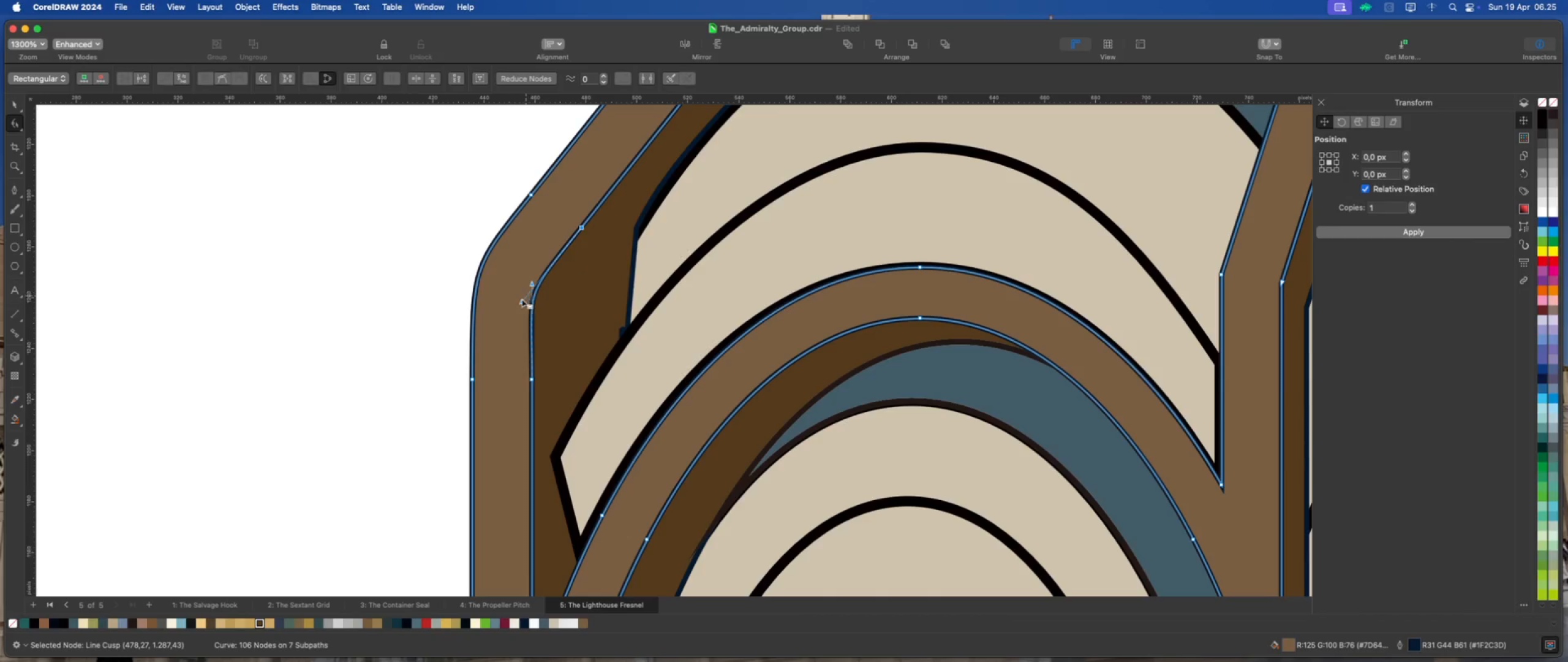 
left_click_drag(start_coordinate=[521, 300], to_coordinate=[533, 284])
 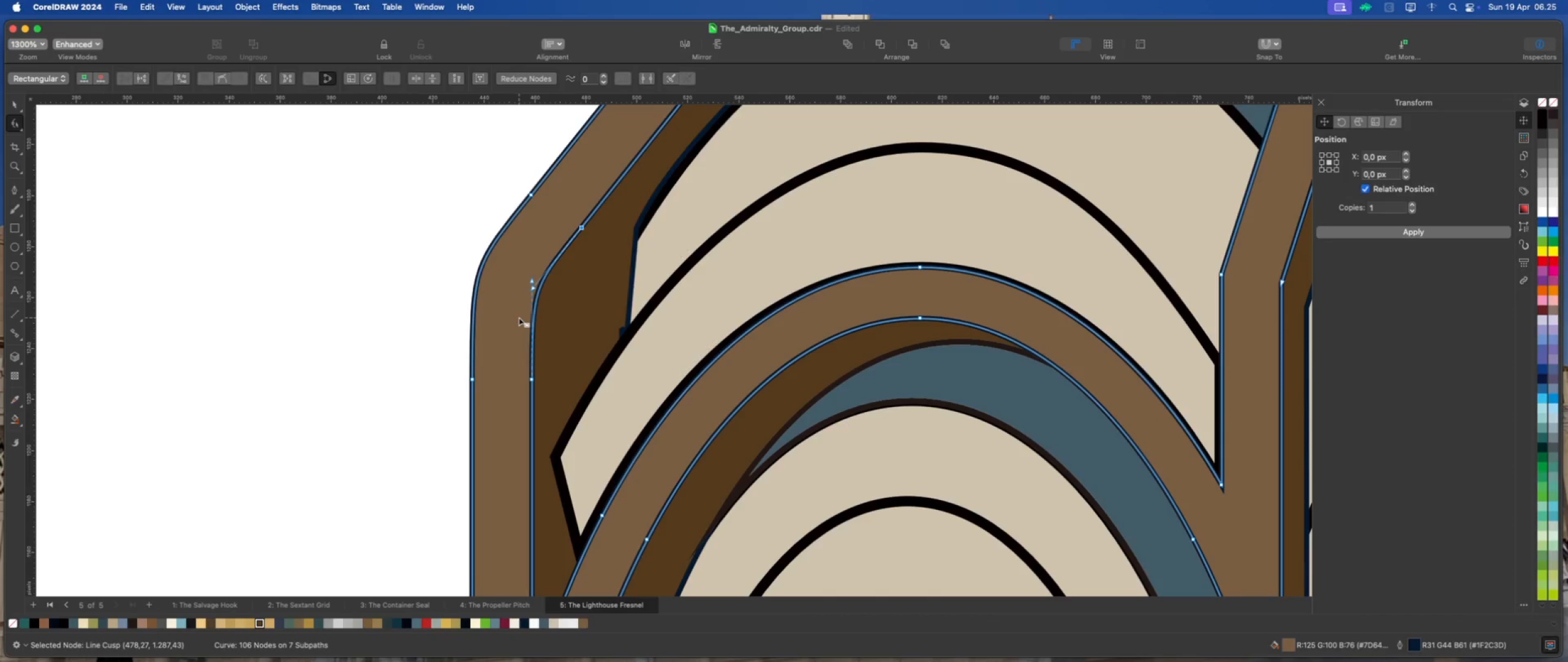 
hold_key(key=ShiftLeft, duration=1.43)
 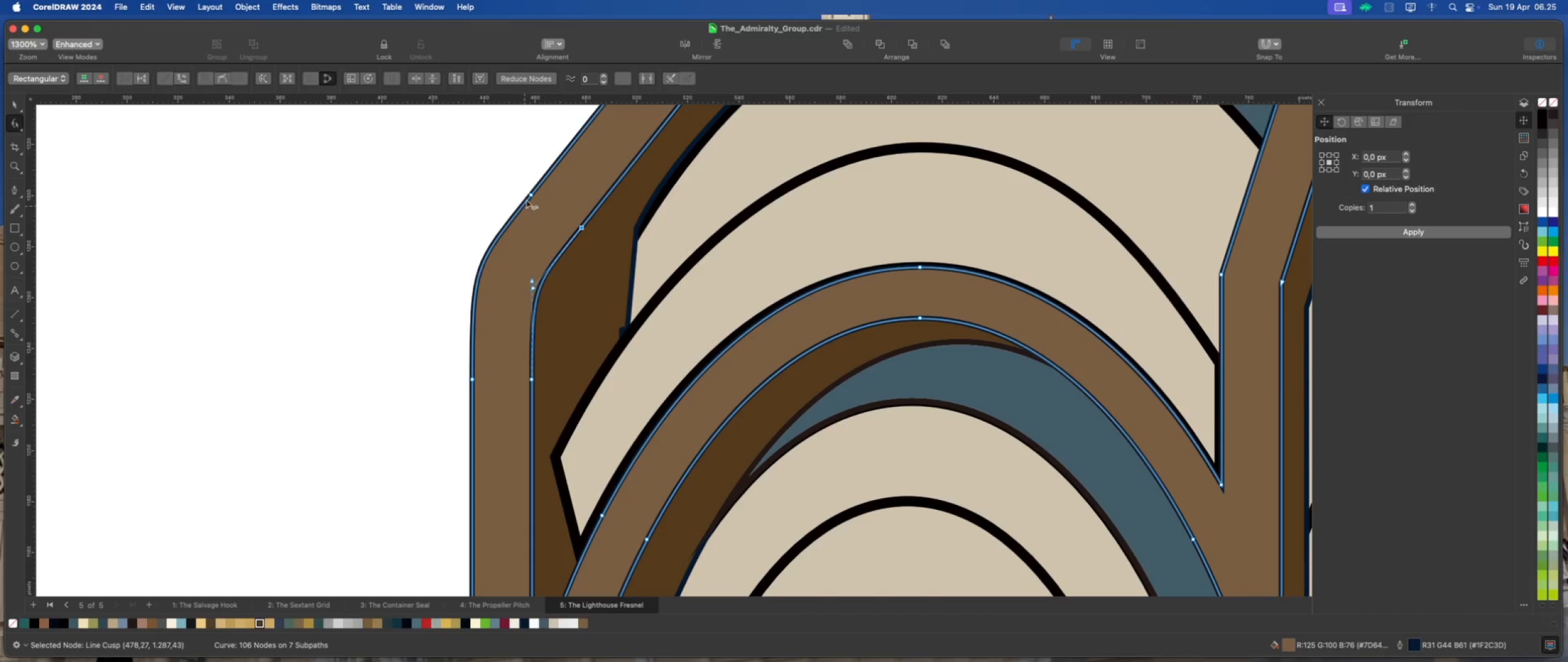 
left_click_drag(start_coordinate=[530, 193], to_coordinate=[542, 183])
 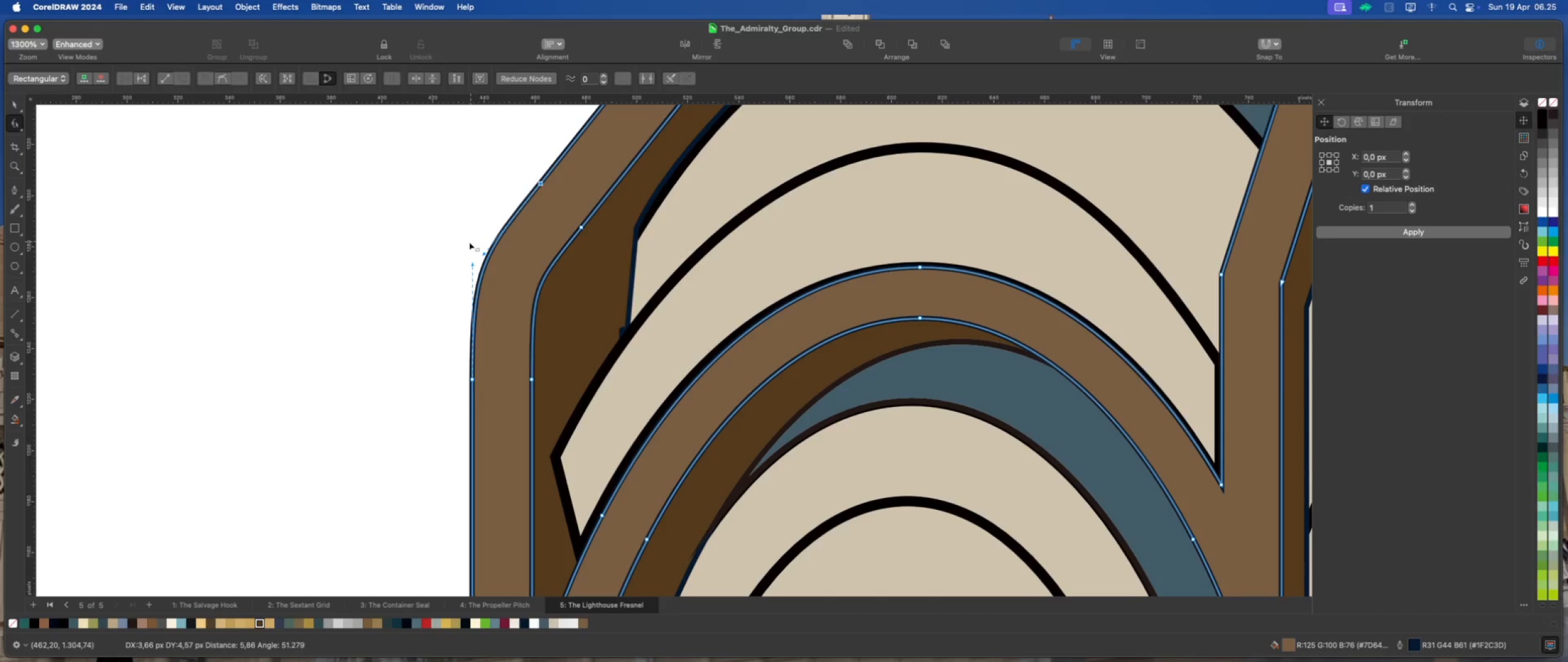 
scroll: coordinate [461, 243], scroll_direction: down, amount: 4.0
 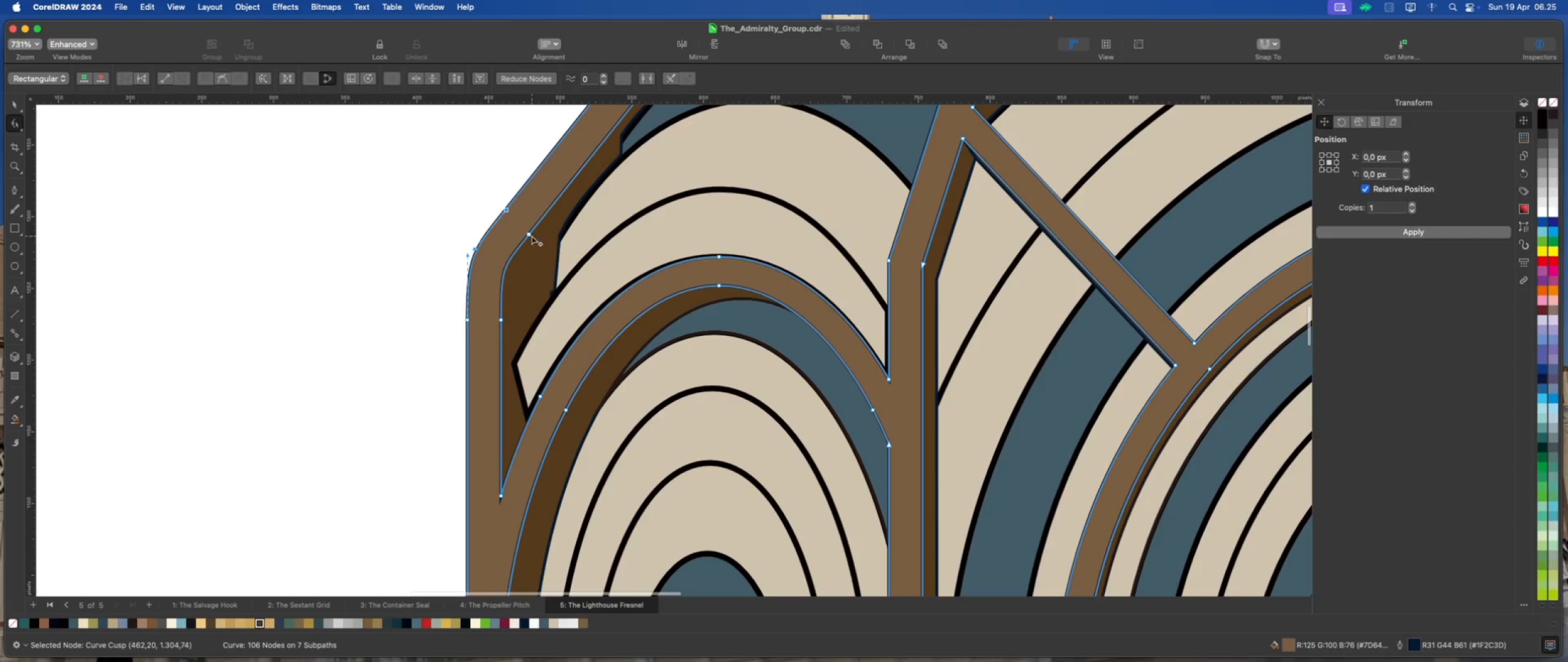 
left_click_drag(start_coordinate=[529, 234], to_coordinate=[535, 228])
 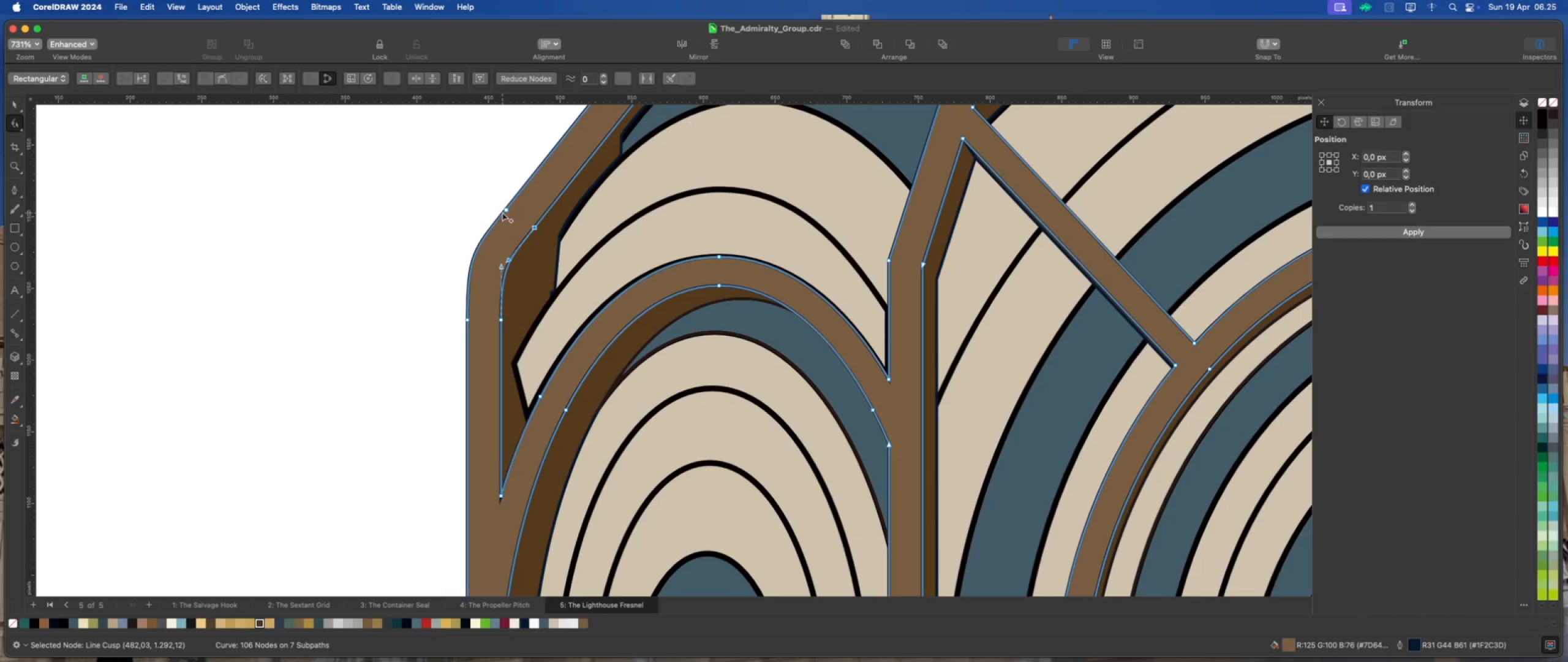 
left_click_drag(start_coordinate=[505, 208], to_coordinate=[511, 201])
 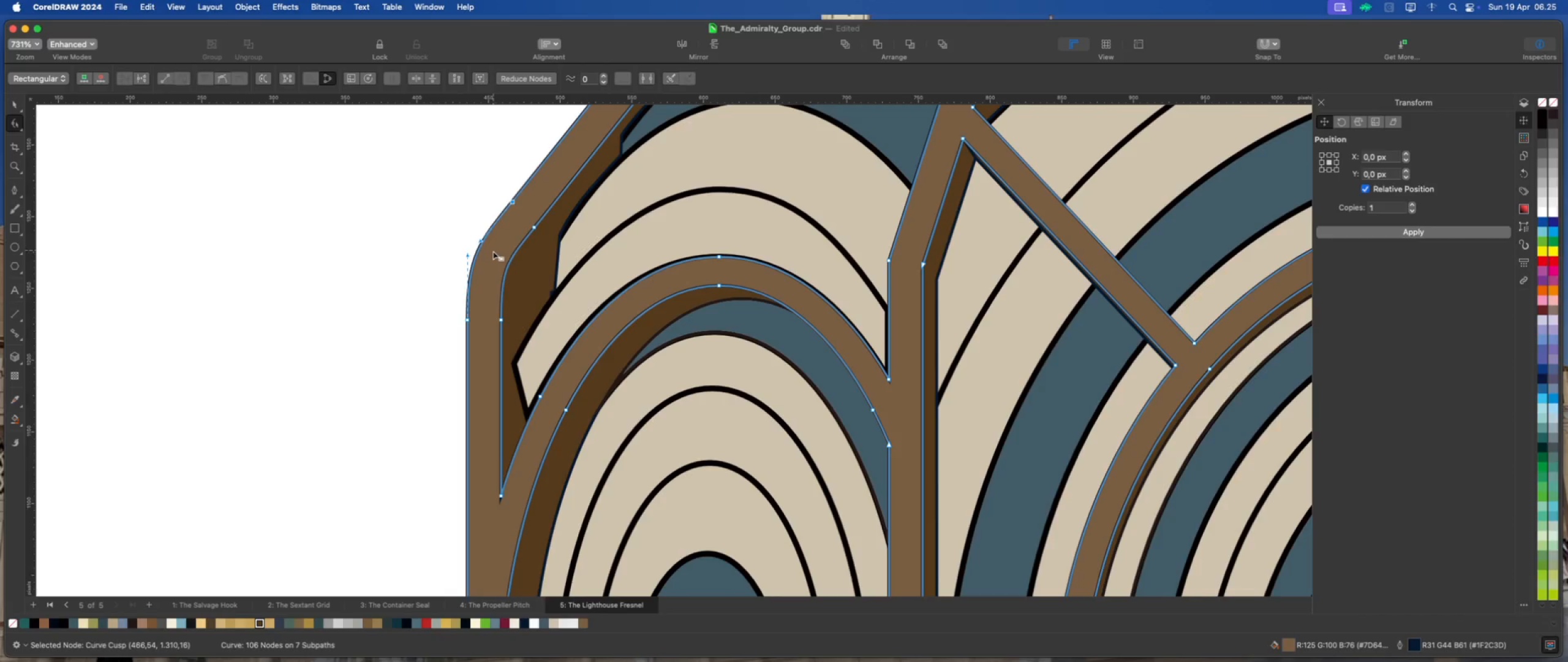 
scroll: coordinate [489, 267], scroll_direction: down, amount: 11.0
 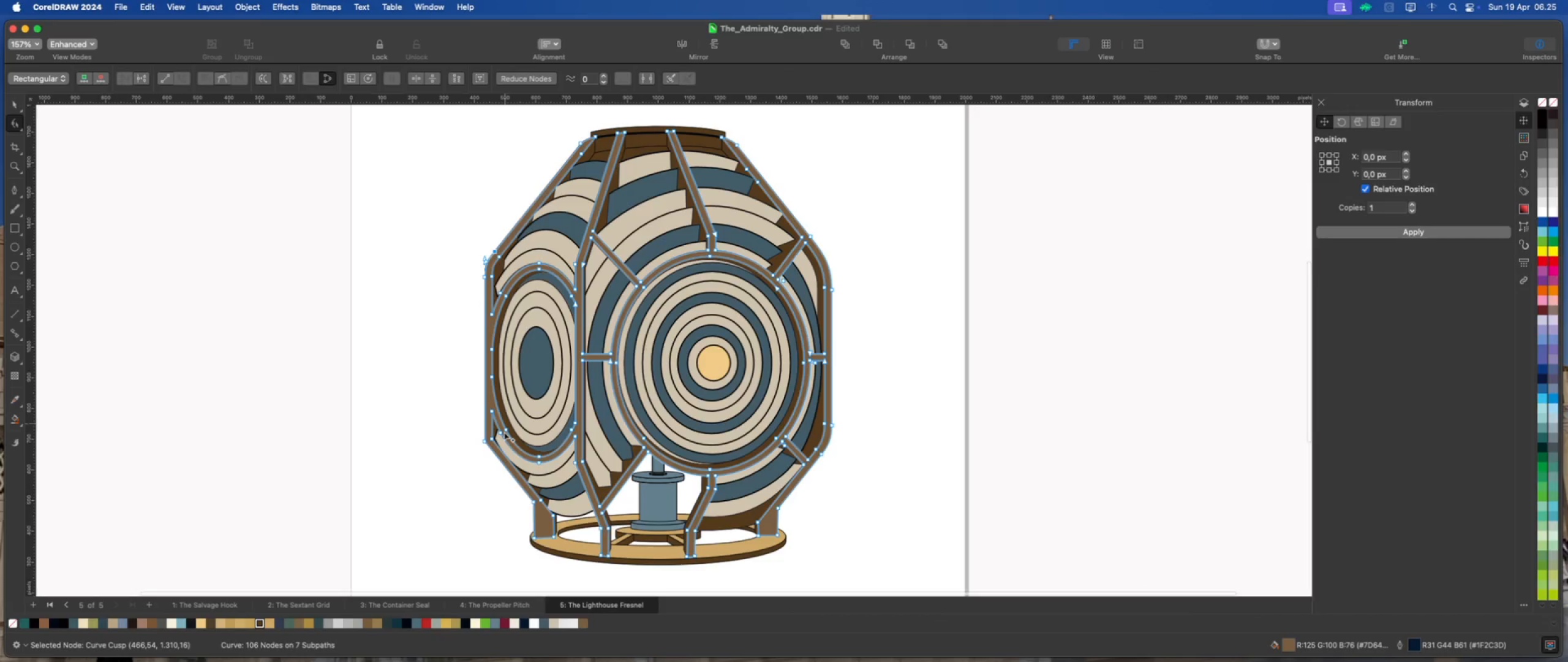 
scroll: coordinate [481, 411], scroll_direction: up, amount: 12.0
 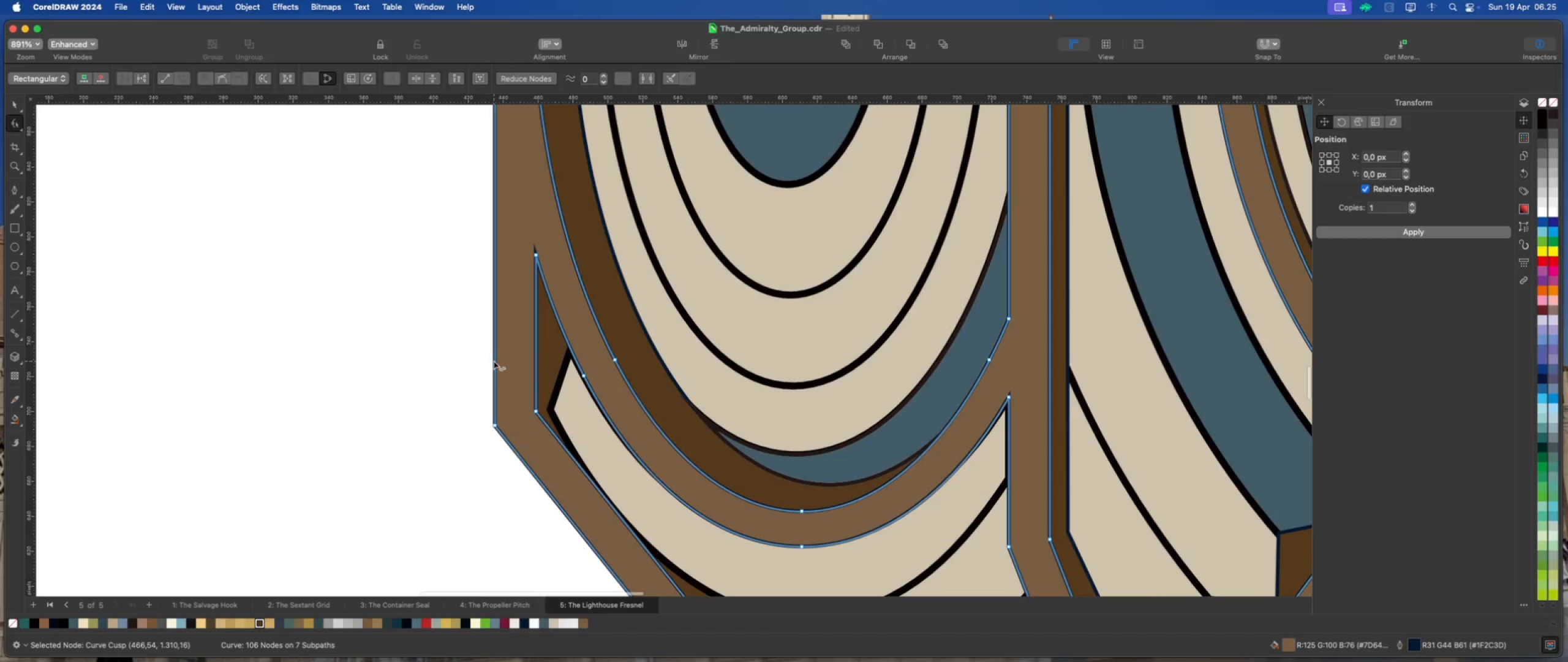 
double_click([494, 361])
 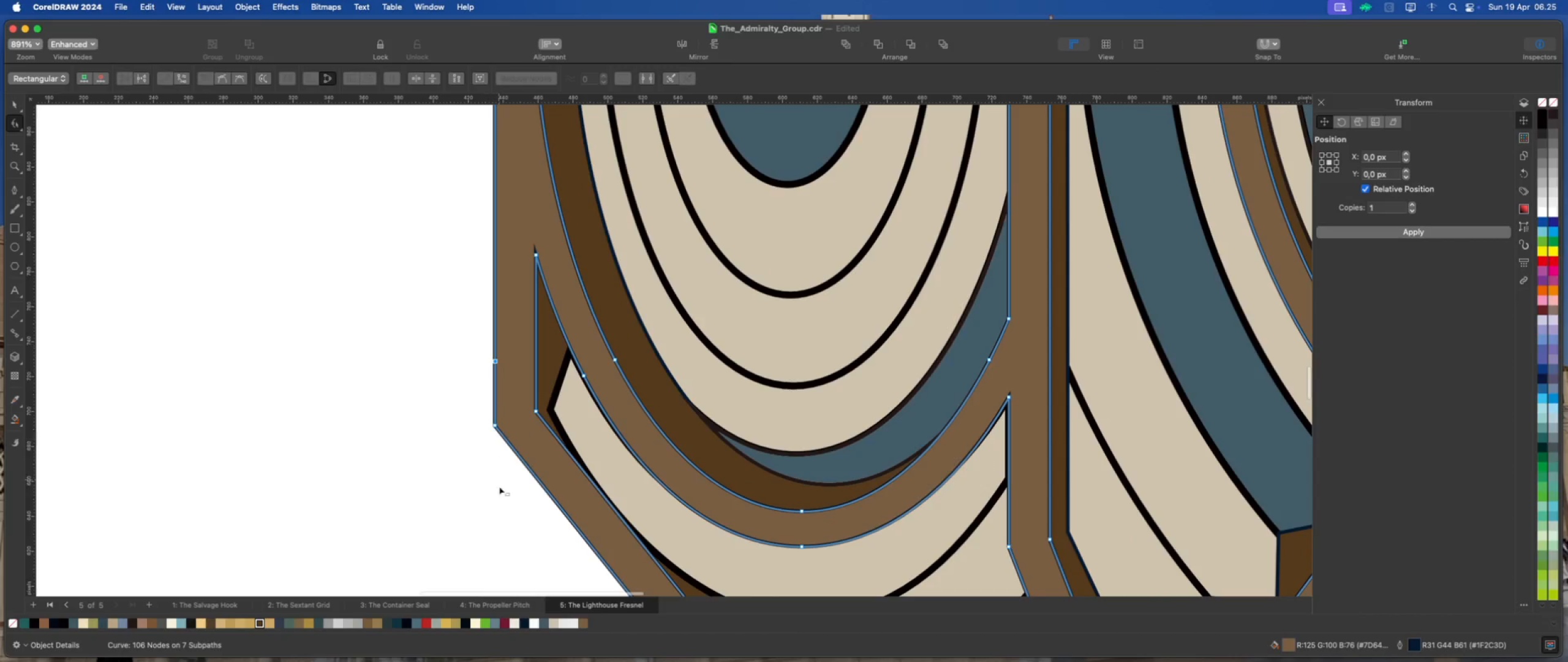 
scroll: coordinate [499, 485], scroll_direction: up, amount: 4.0
 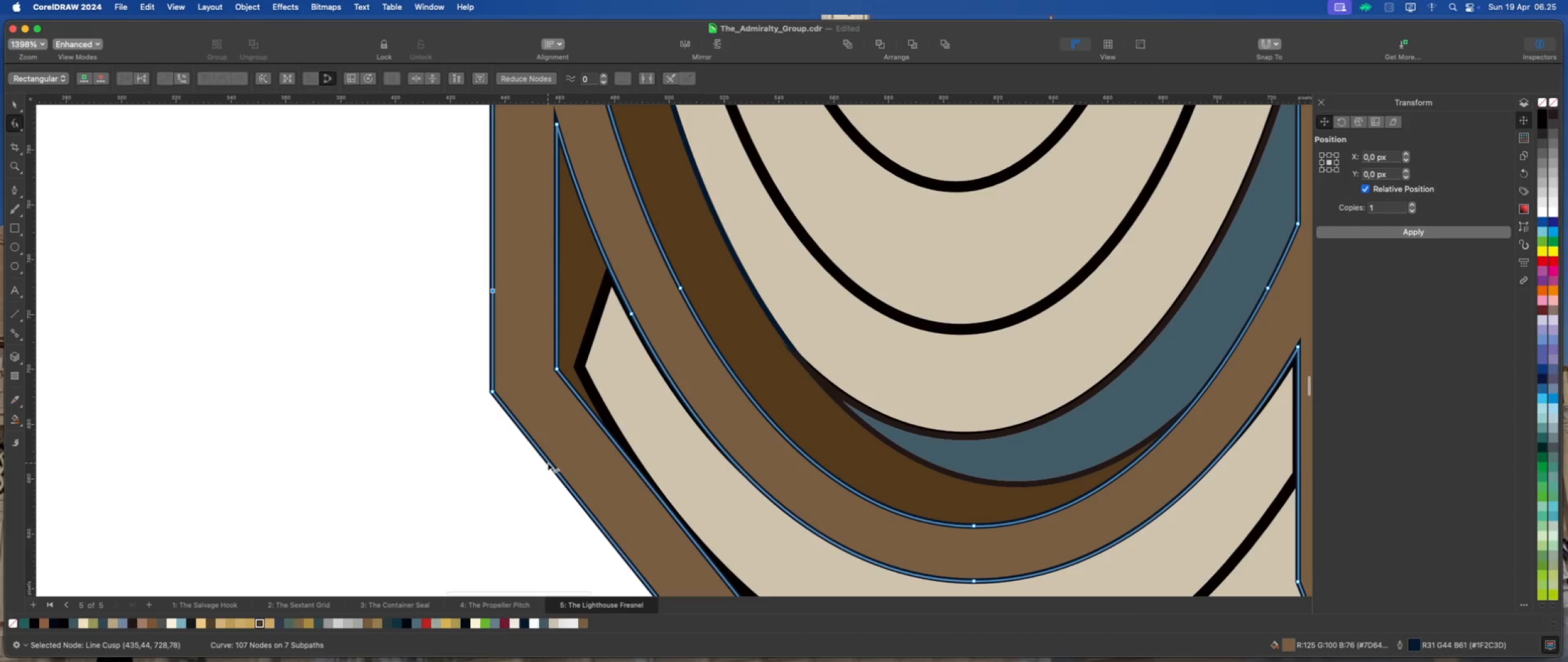 
double_click([548, 463])
 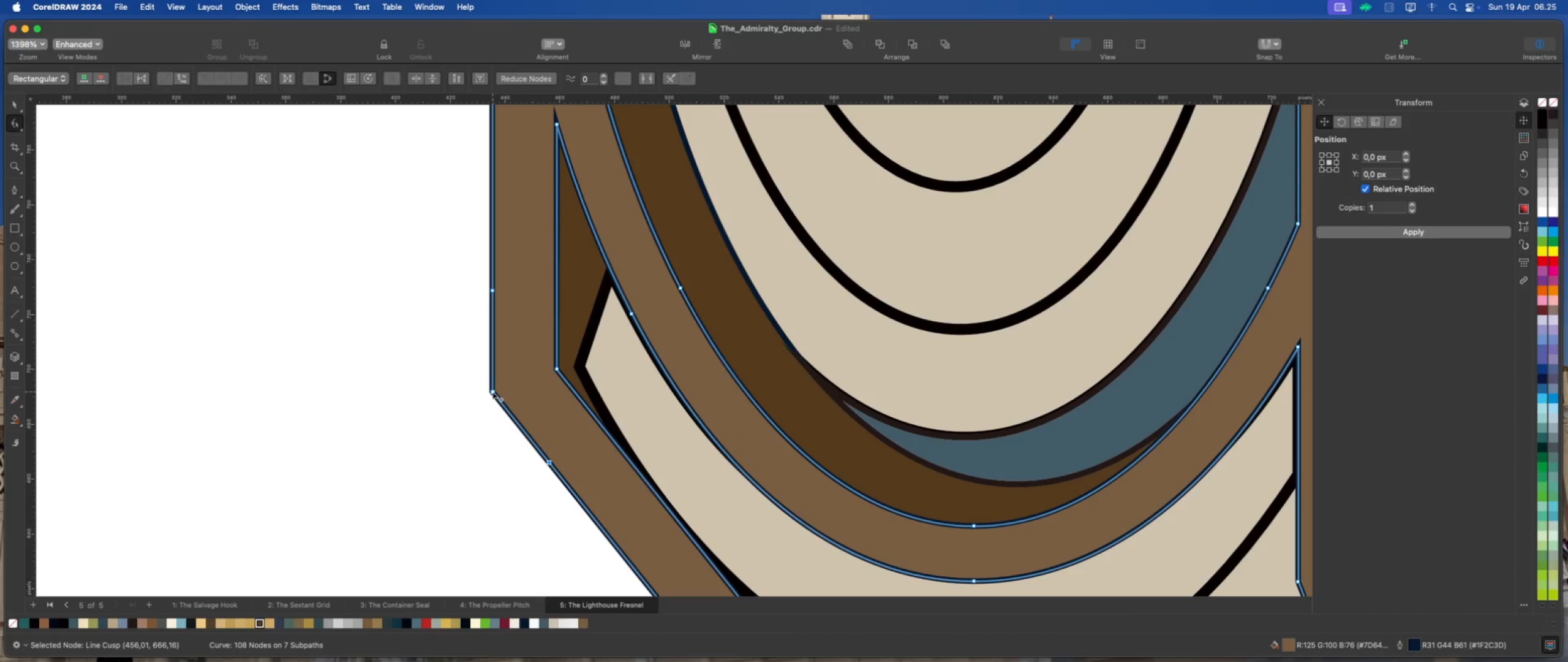 
right_click([492, 392])
 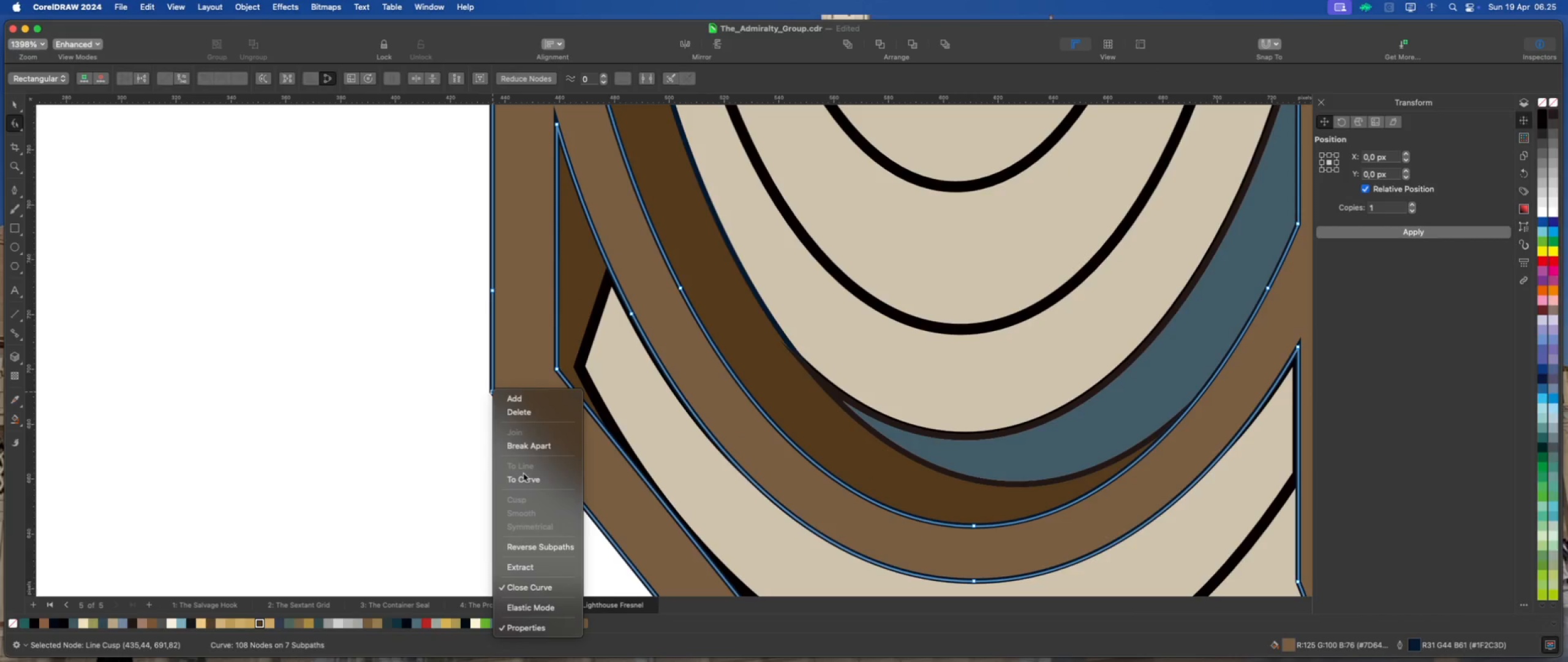 
left_click([525, 478])
 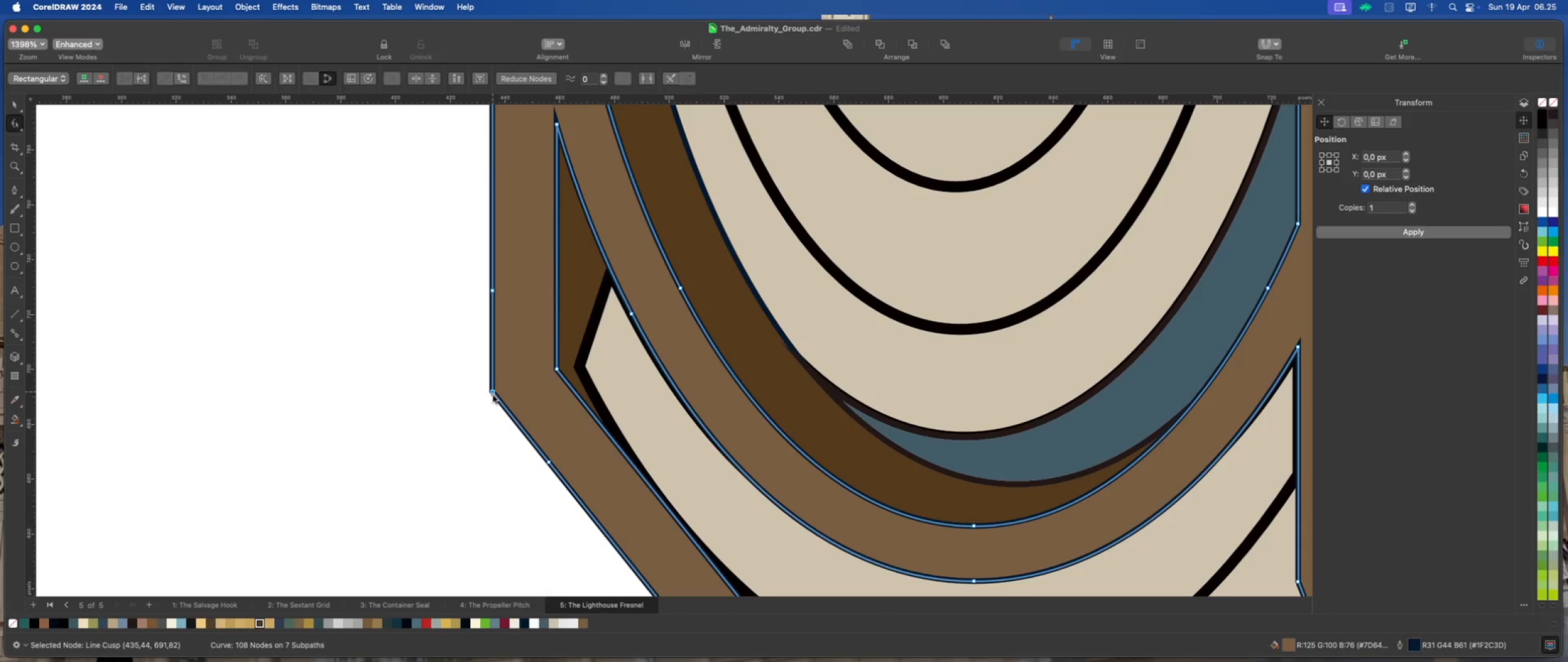 
double_click([493, 392])
 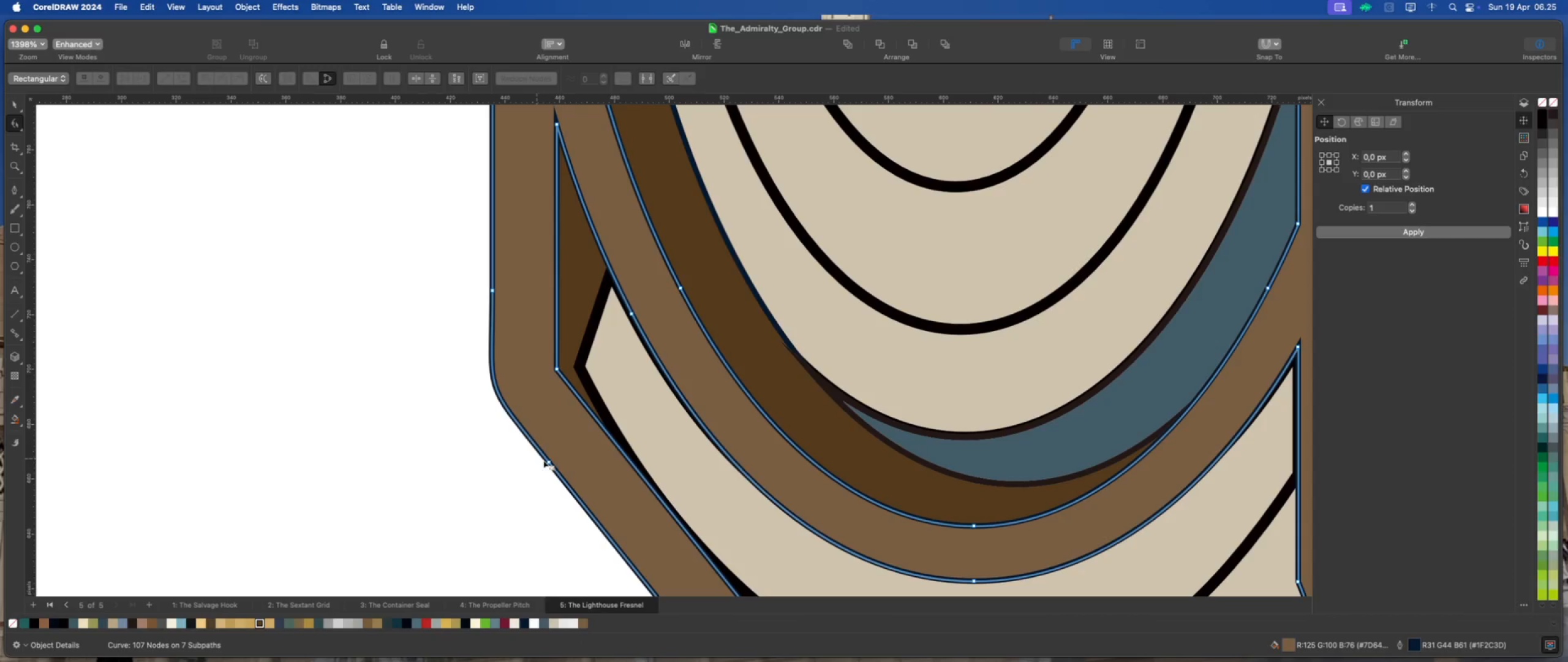 
left_click([548, 460])
 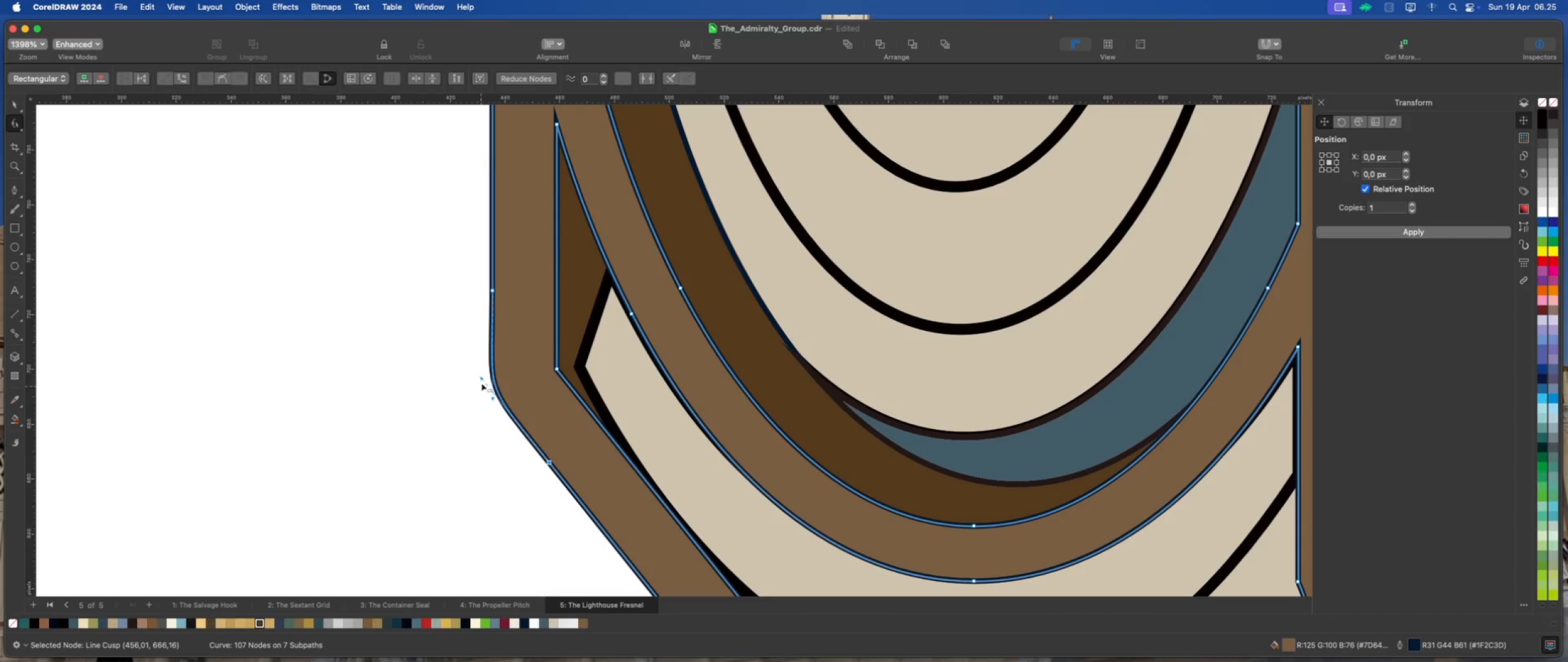 
left_click_drag(start_coordinate=[482, 378], to_coordinate=[505, 409])
 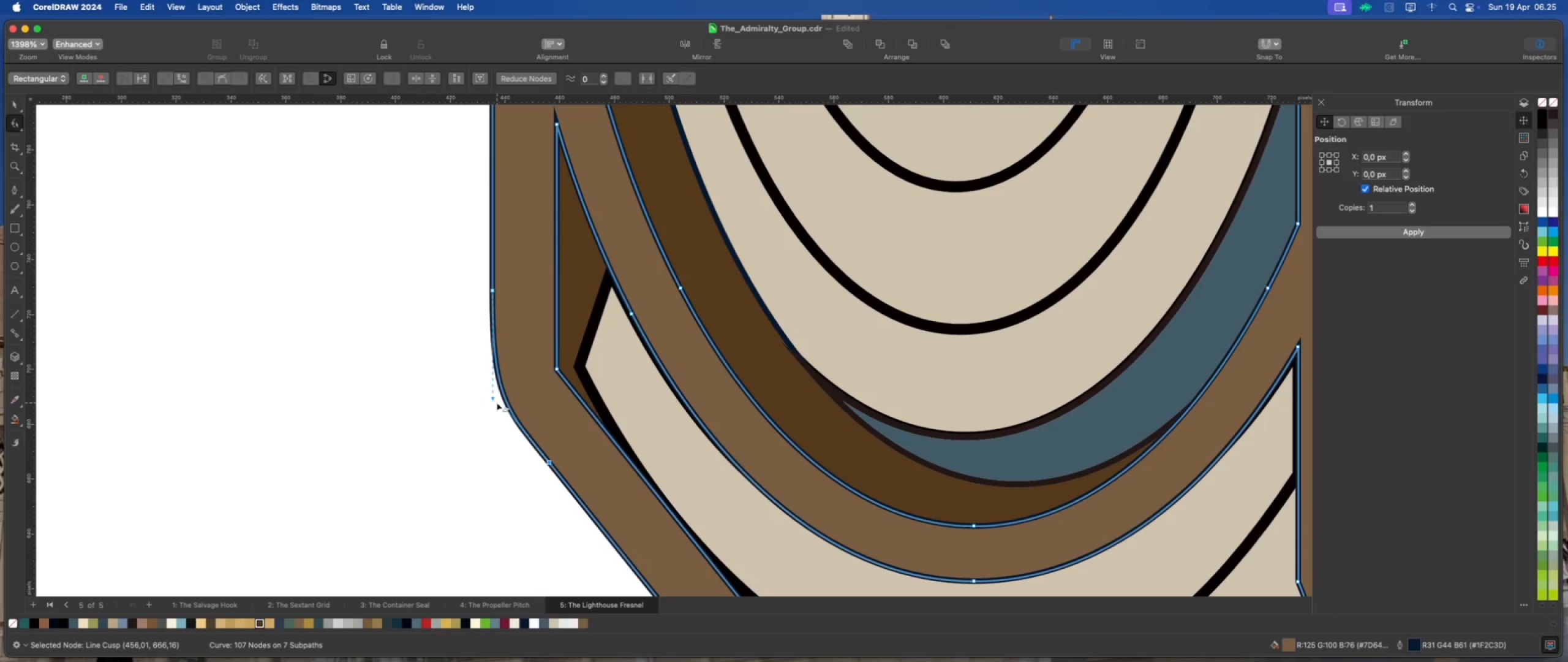 
hold_key(key=ShiftLeft, duration=1.68)
 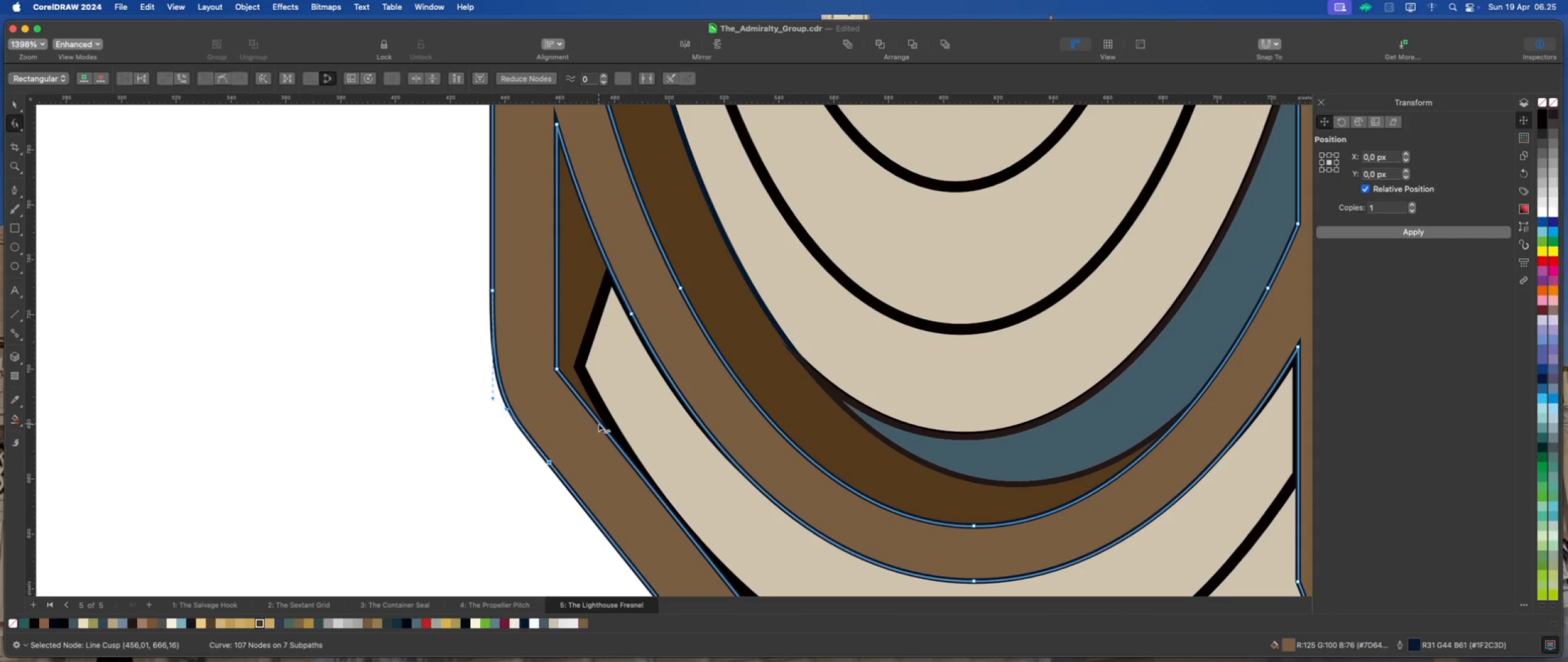 
double_click([601, 427])
 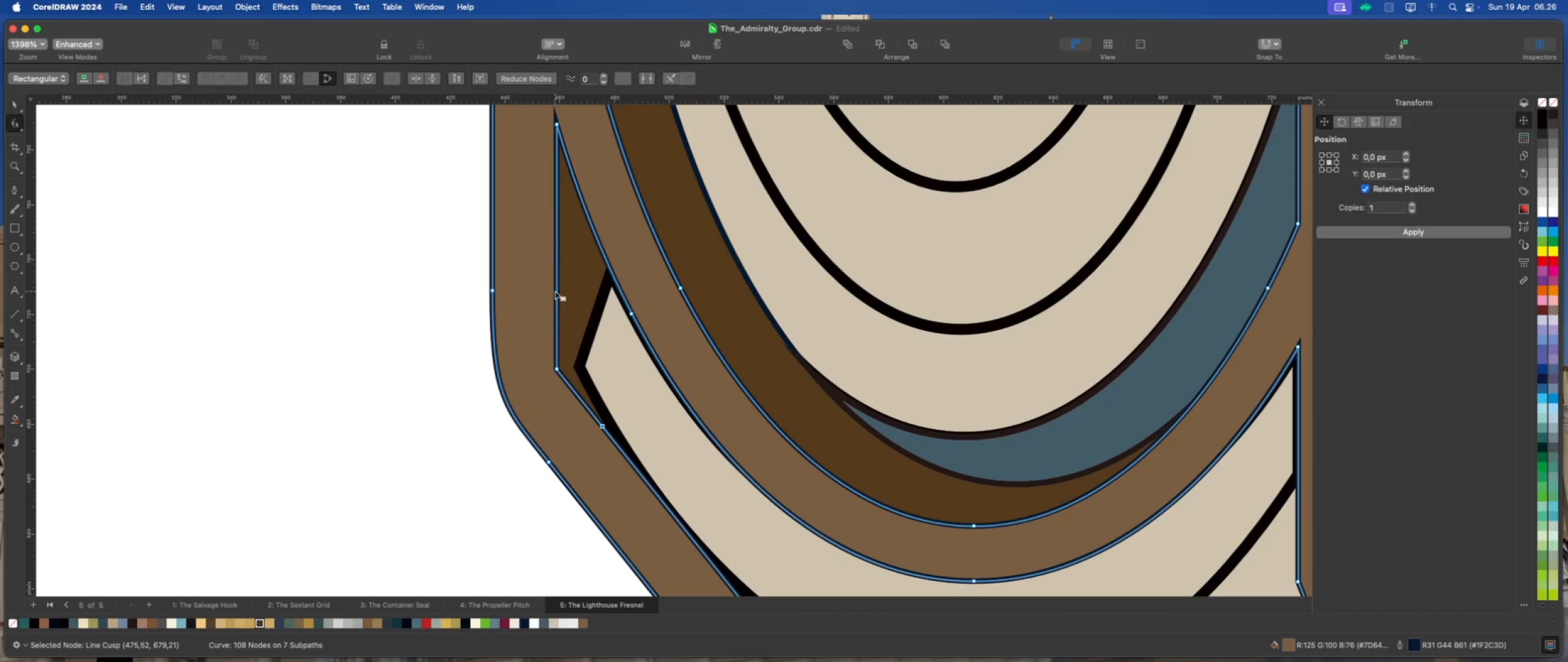 
double_click([556, 291])
 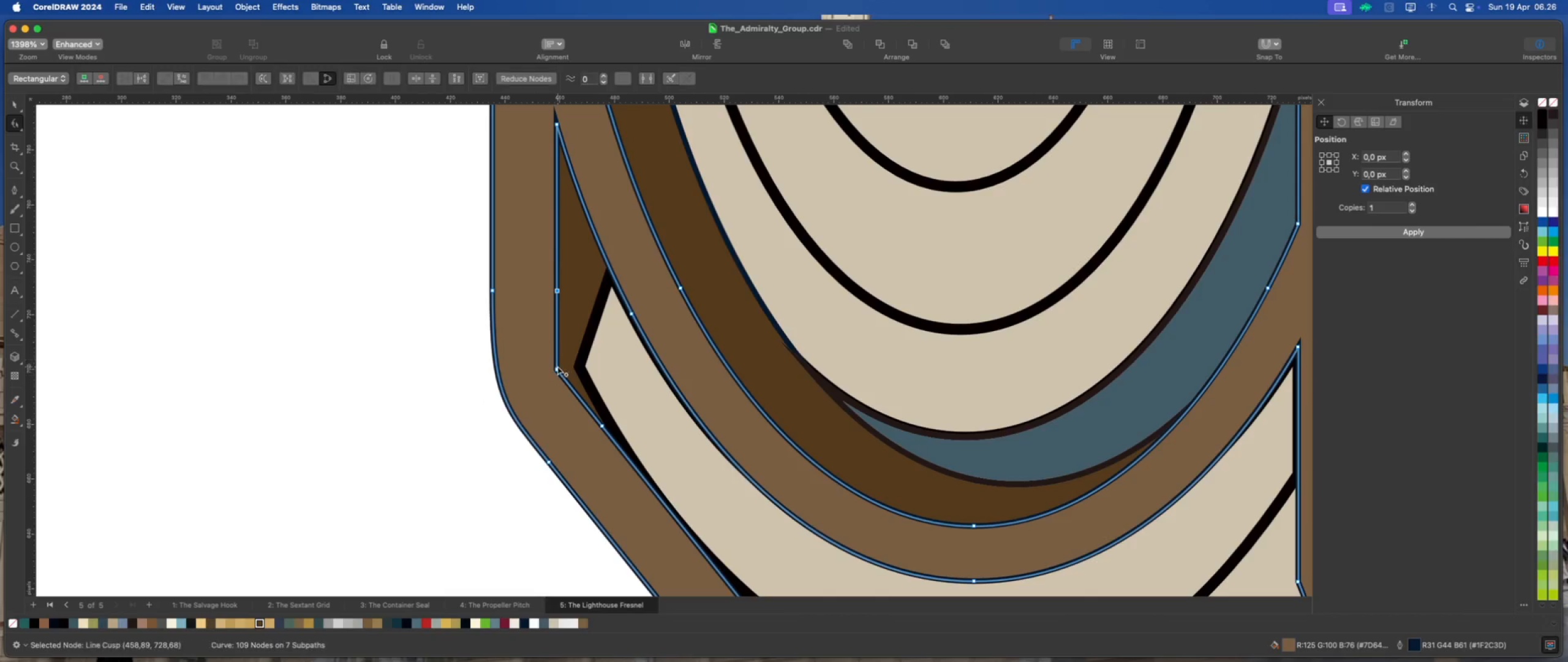 
right_click([557, 369])
 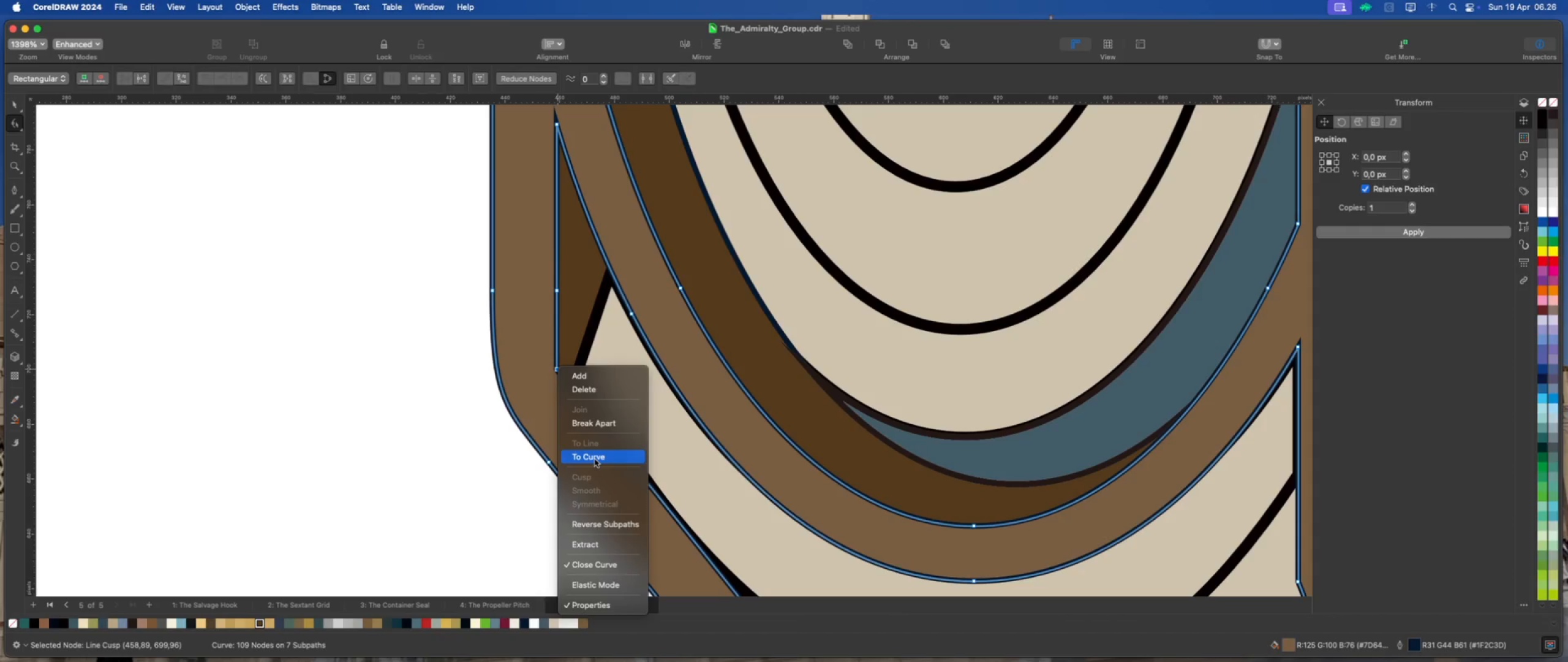 
left_click([595, 459])
 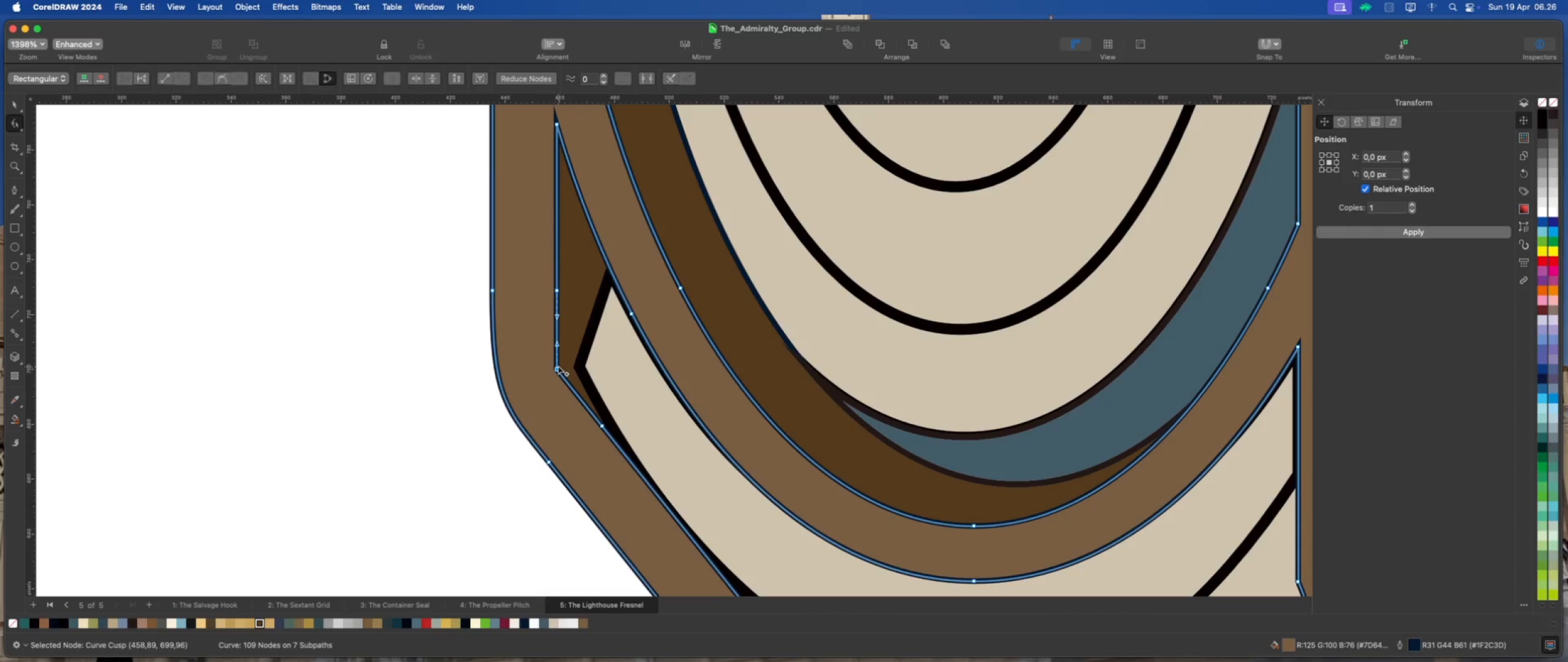 
double_click([558, 366])
 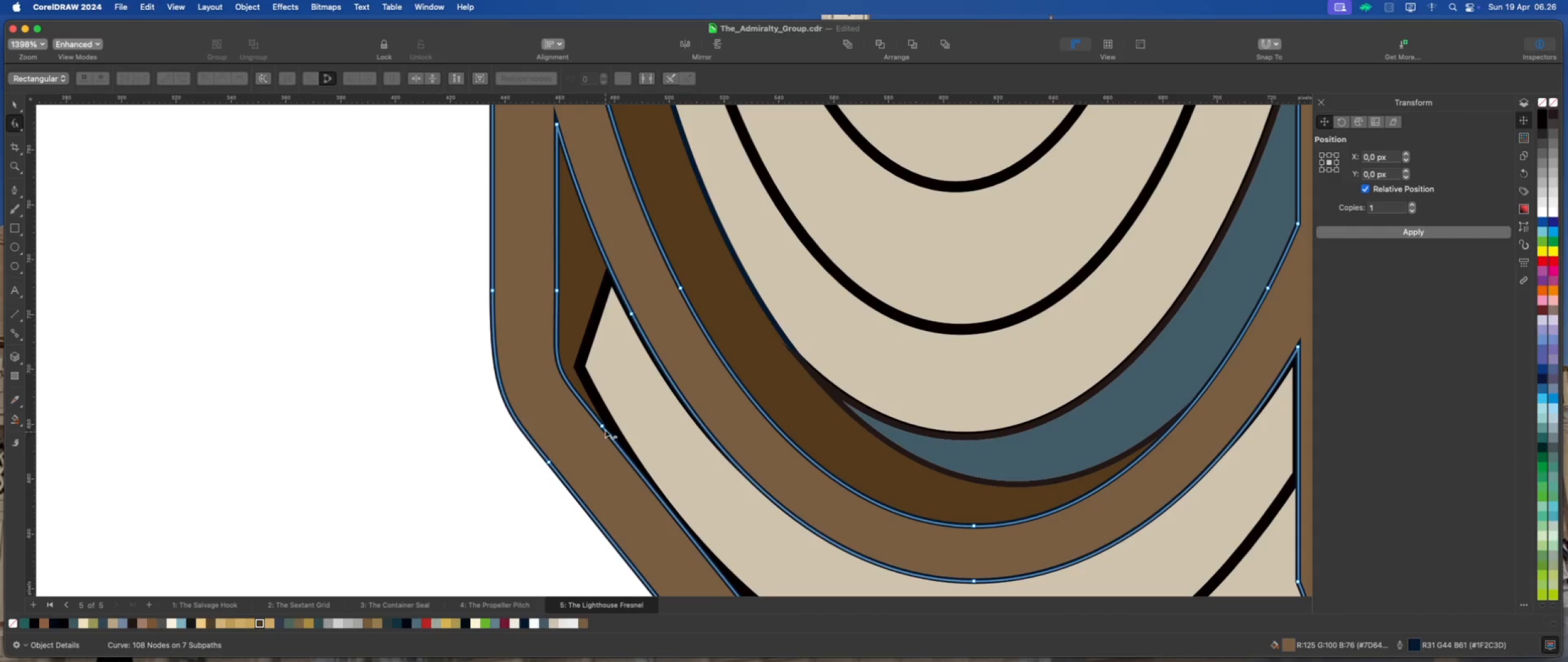 
left_click([603, 427])
 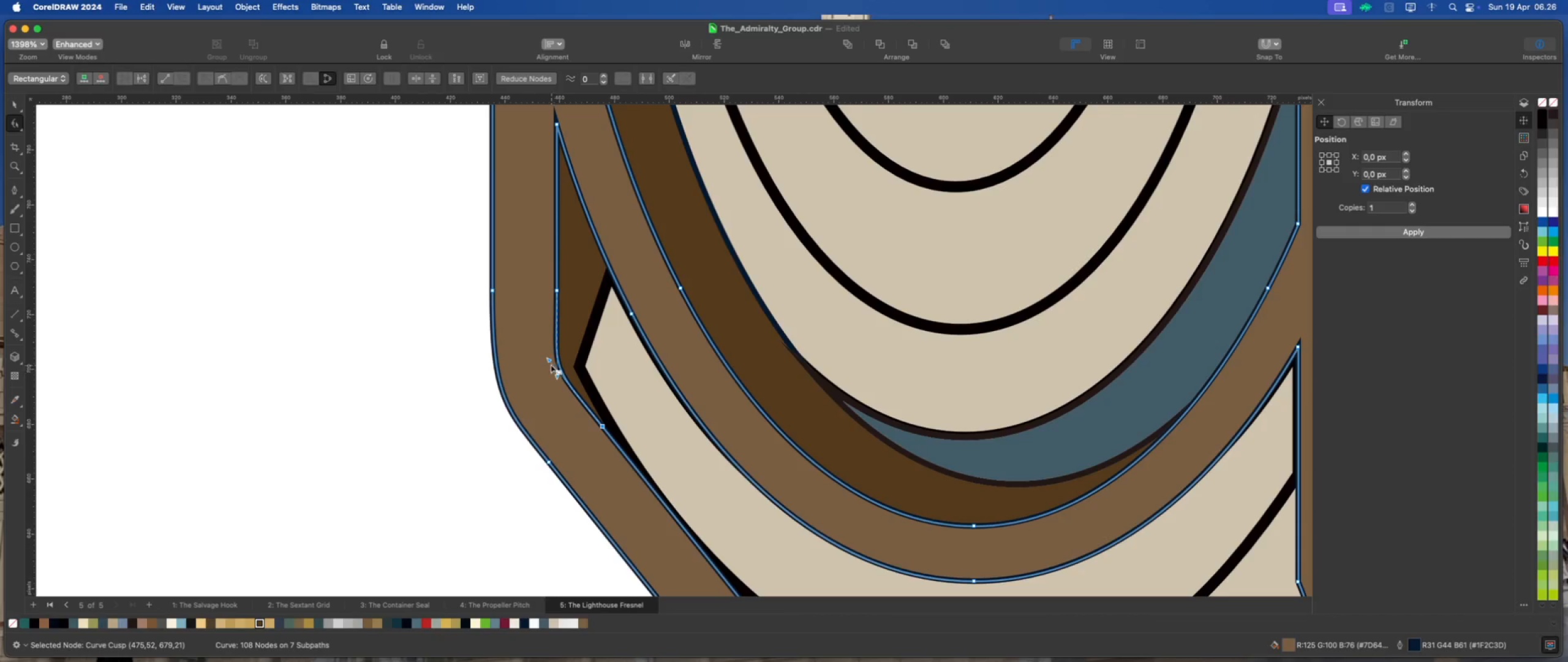 
left_click_drag(start_coordinate=[550, 362], to_coordinate=[575, 397])
 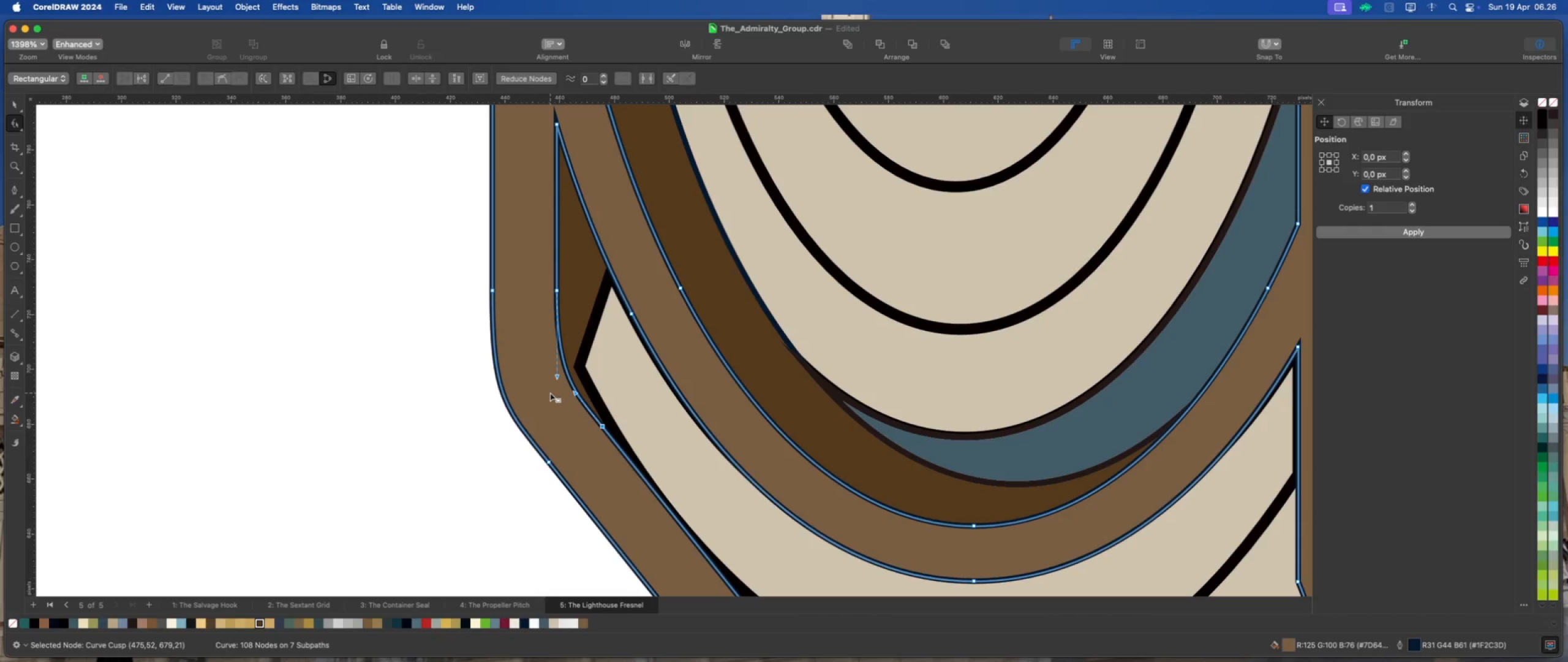 
hold_key(key=ShiftLeft, duration=1.6)
 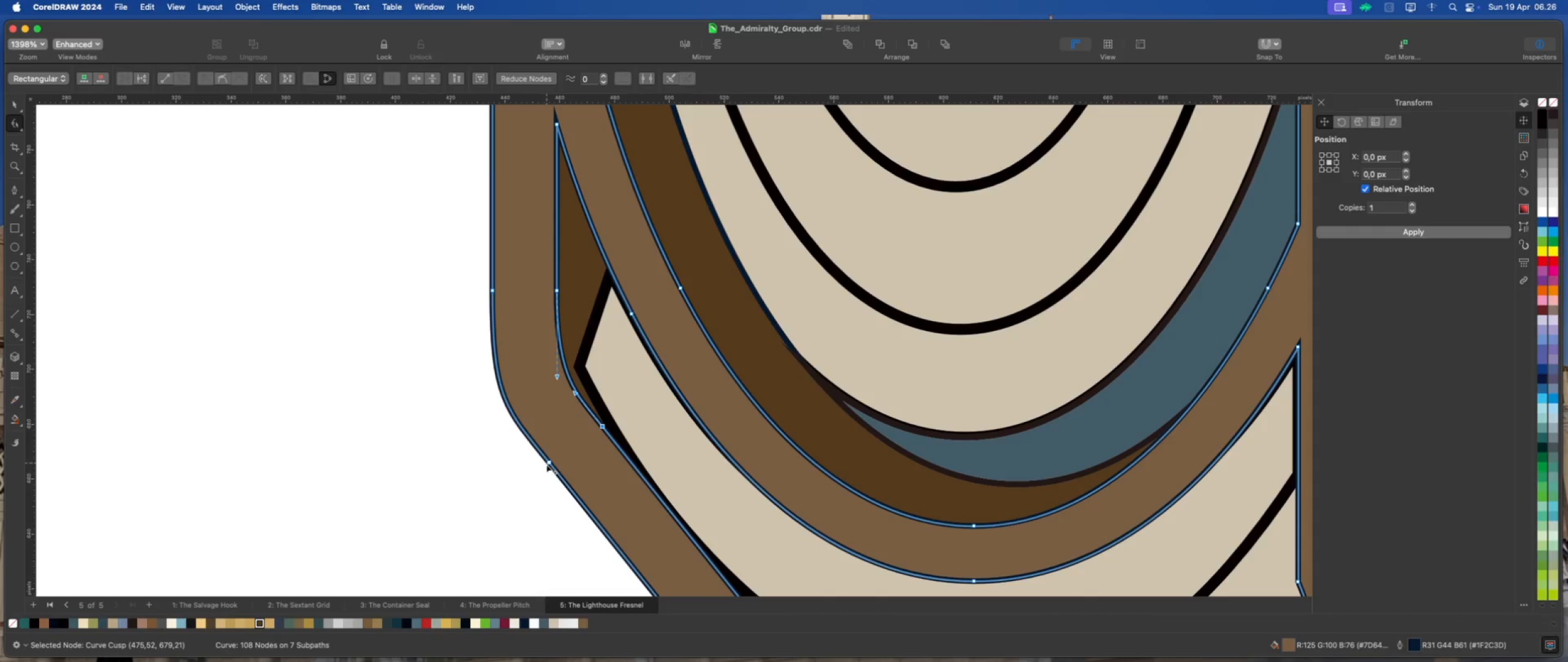 
left_click_drag(start_coordinate=[548, 462], to_coordinate=[557, 472])
 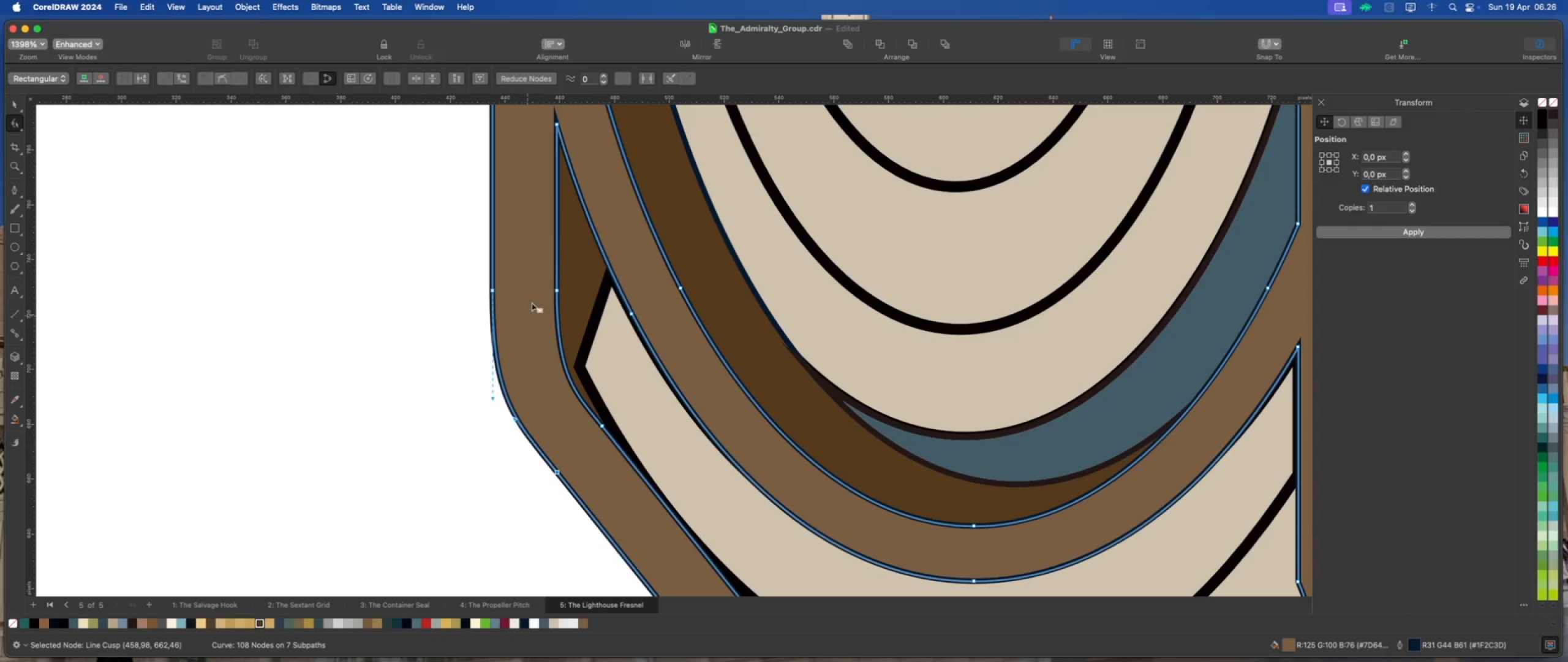 
scroll: coordinate [652, 351], scroll_direction: down, amount: 9.0
 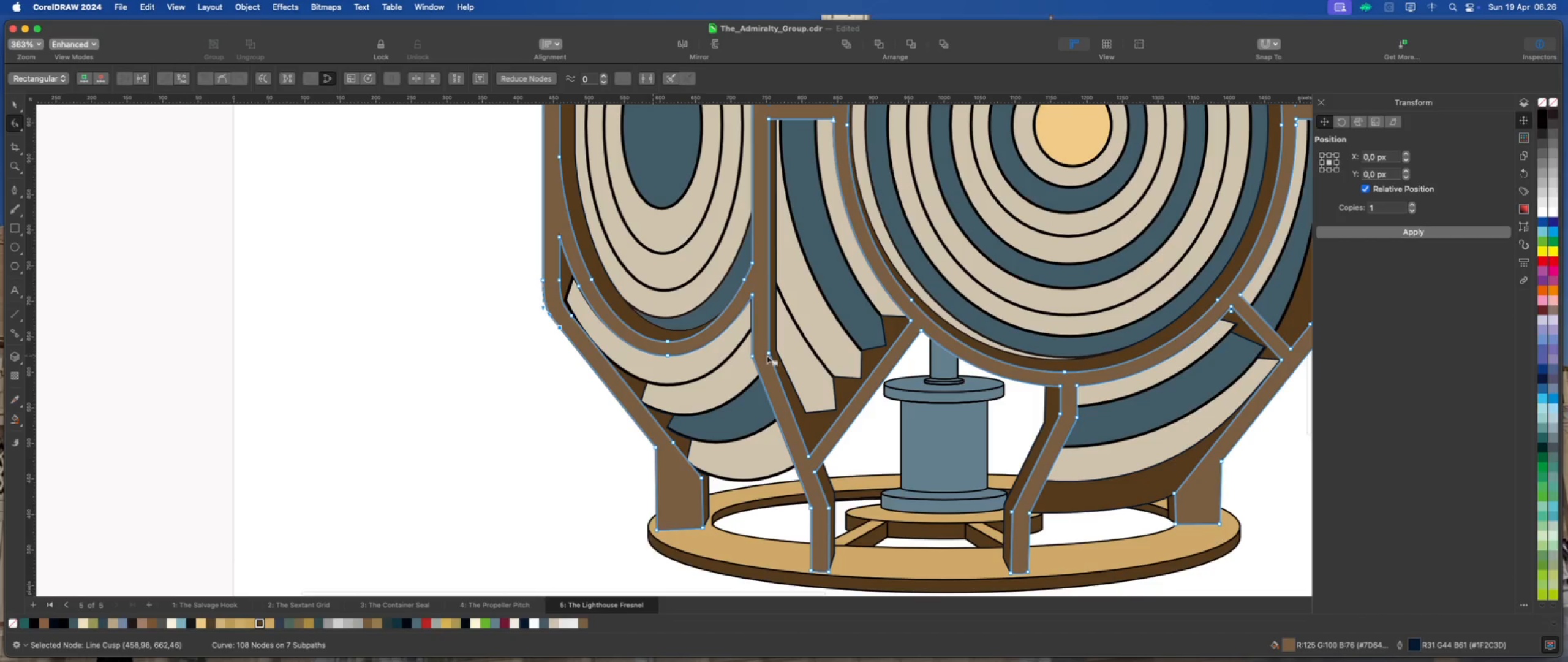 
scroll: coordinate [769, 353], scroll_direction: up, amount: 1.0
 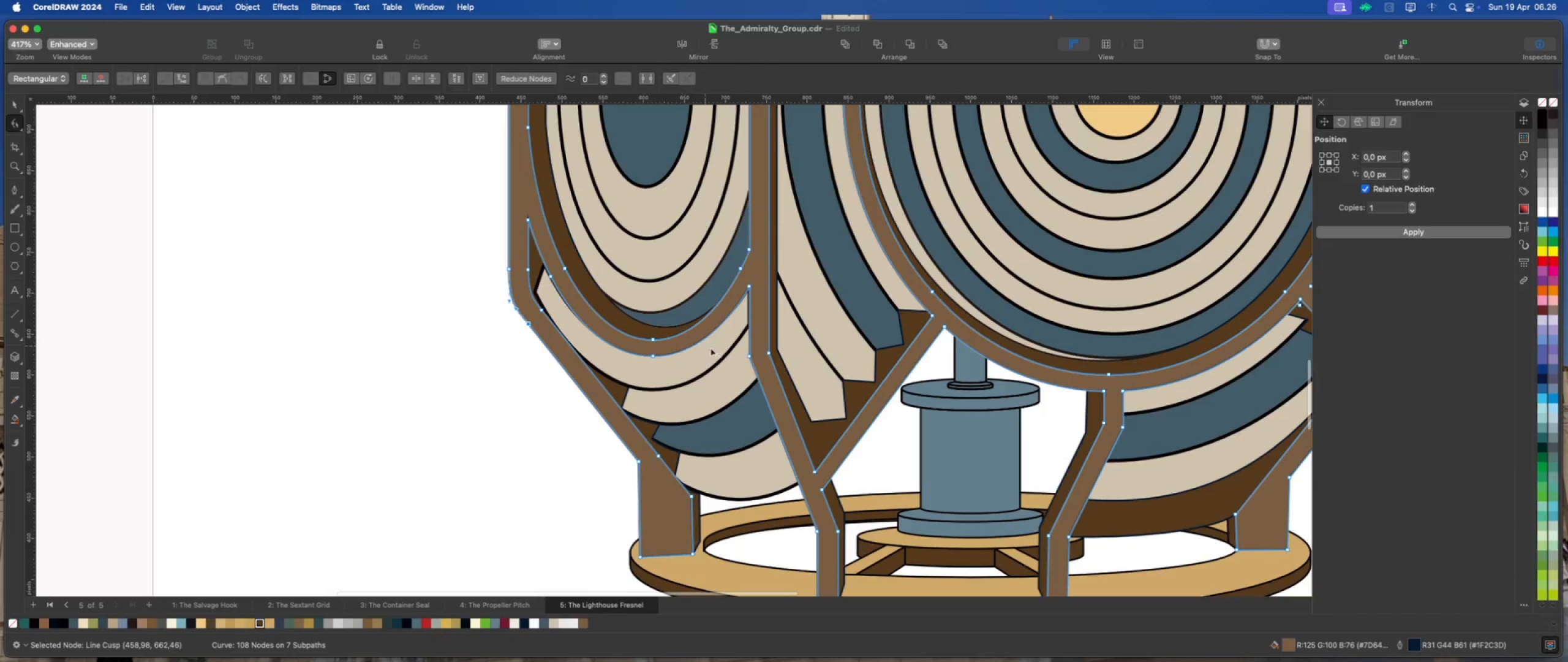 
scroll: coordinate [613, 356], scroll_direction: down, amount: 1.0
 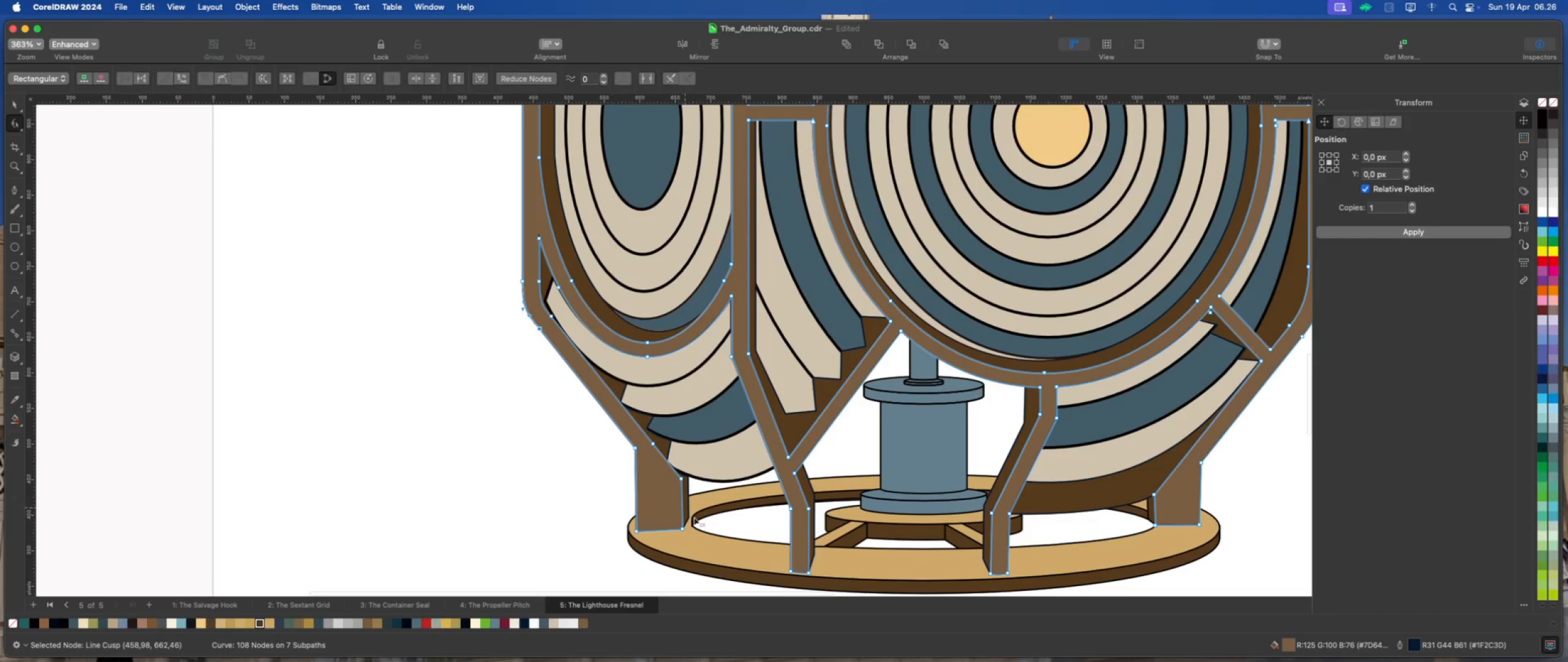 
scroll: coordinate [610, 422], scroll_direction: up, amount: 7.0
 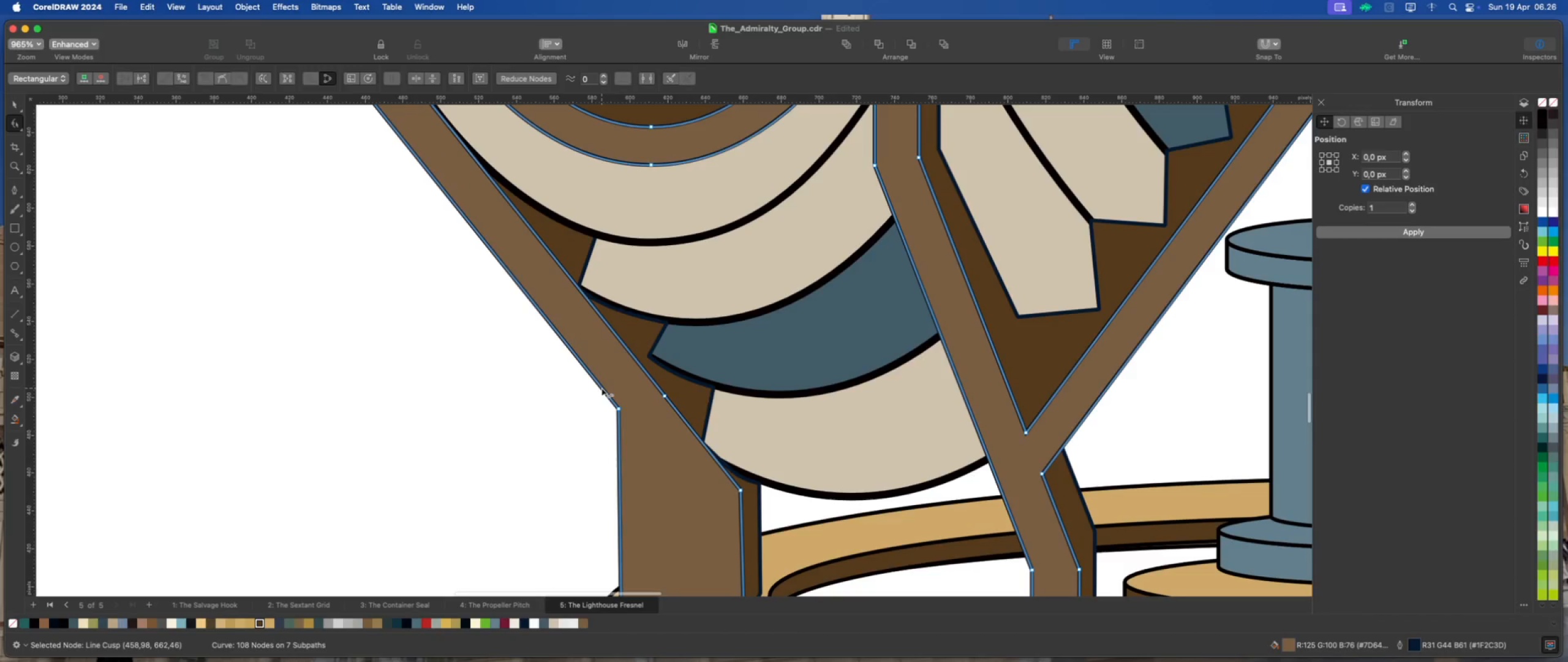 
double_click([601, 387])
 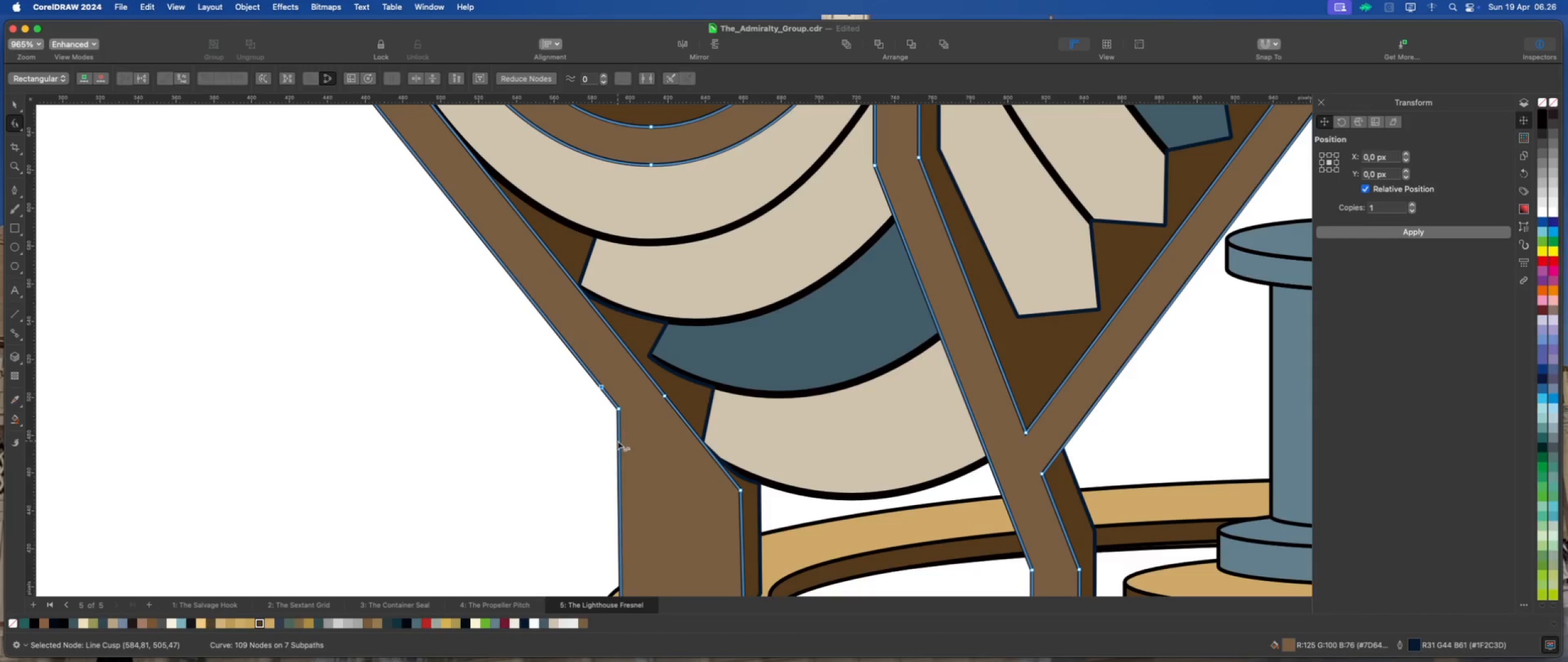 
double_click([618, 441])
 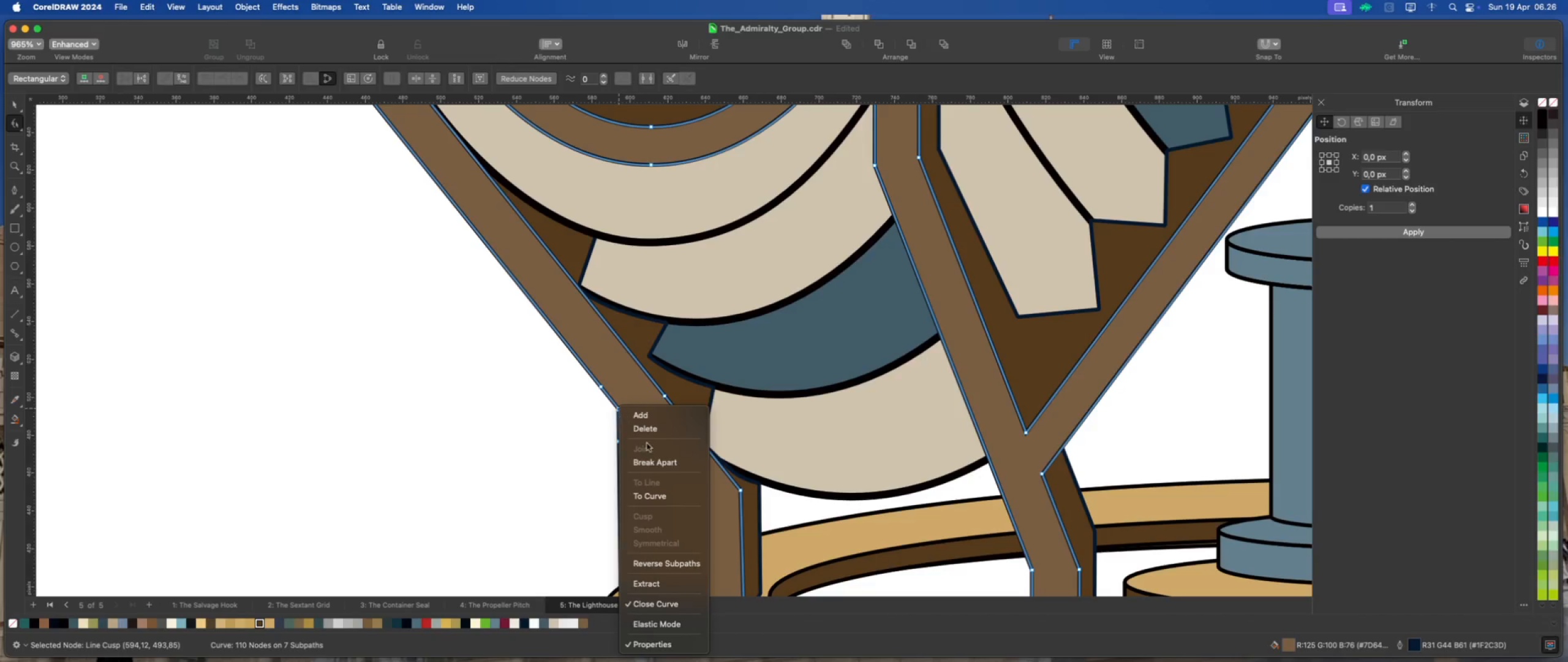 
left_click([661, 500])
 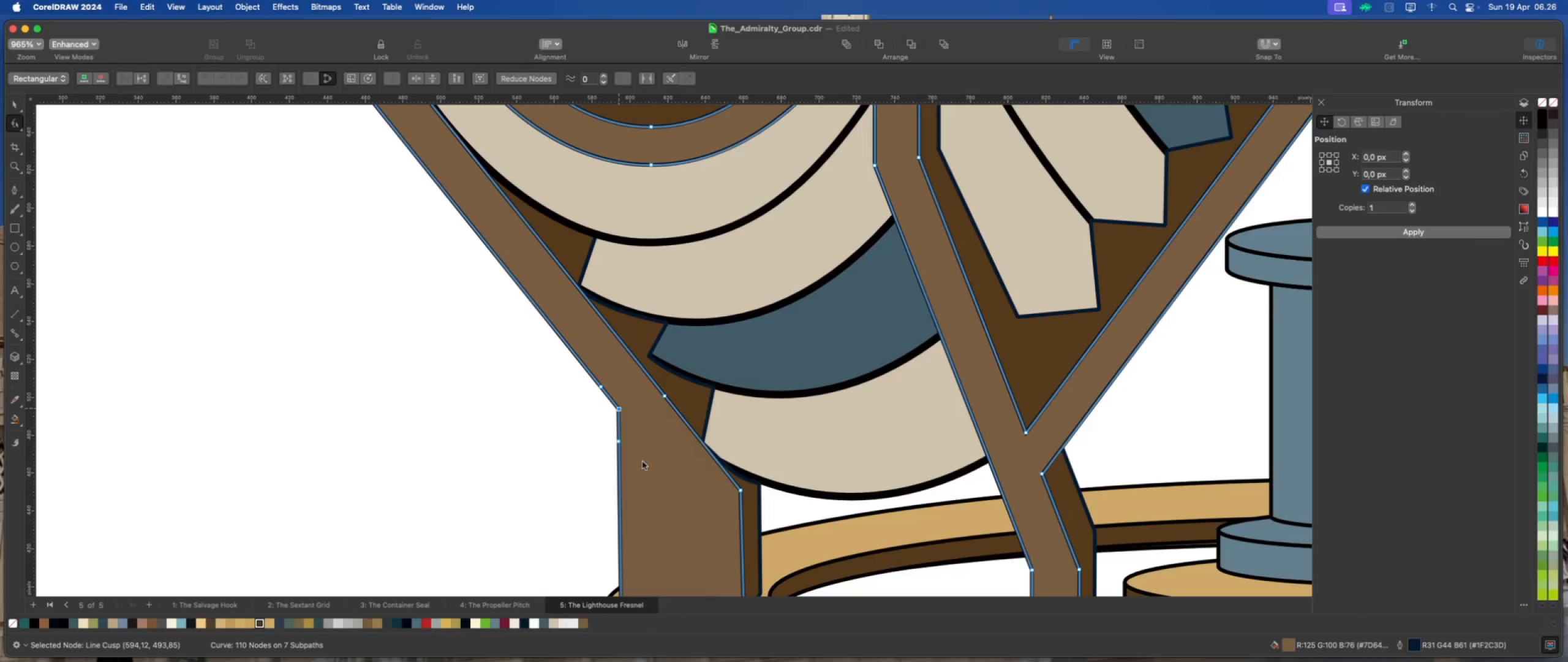 
scroll: coordinate [620, 424], scroll_direction: up, amount: 2.0
 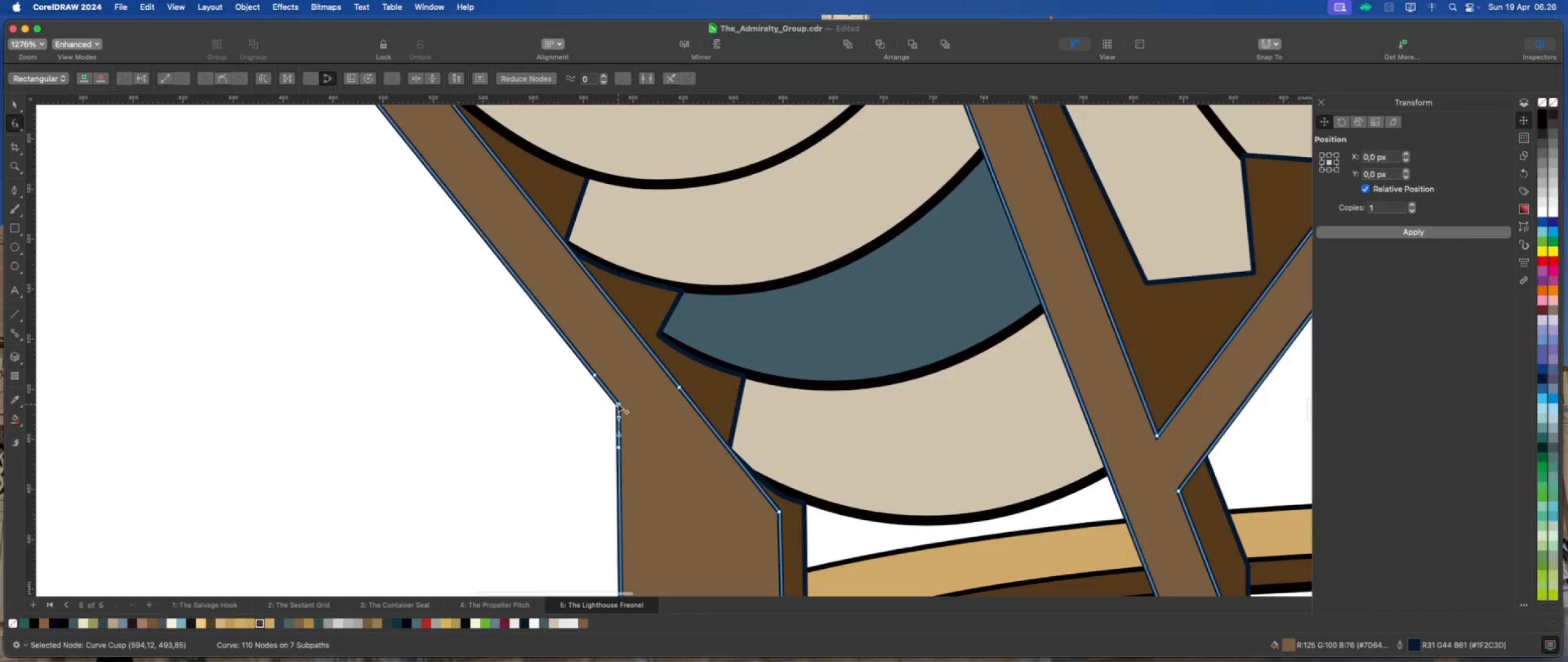 
double_click([618, 404])
 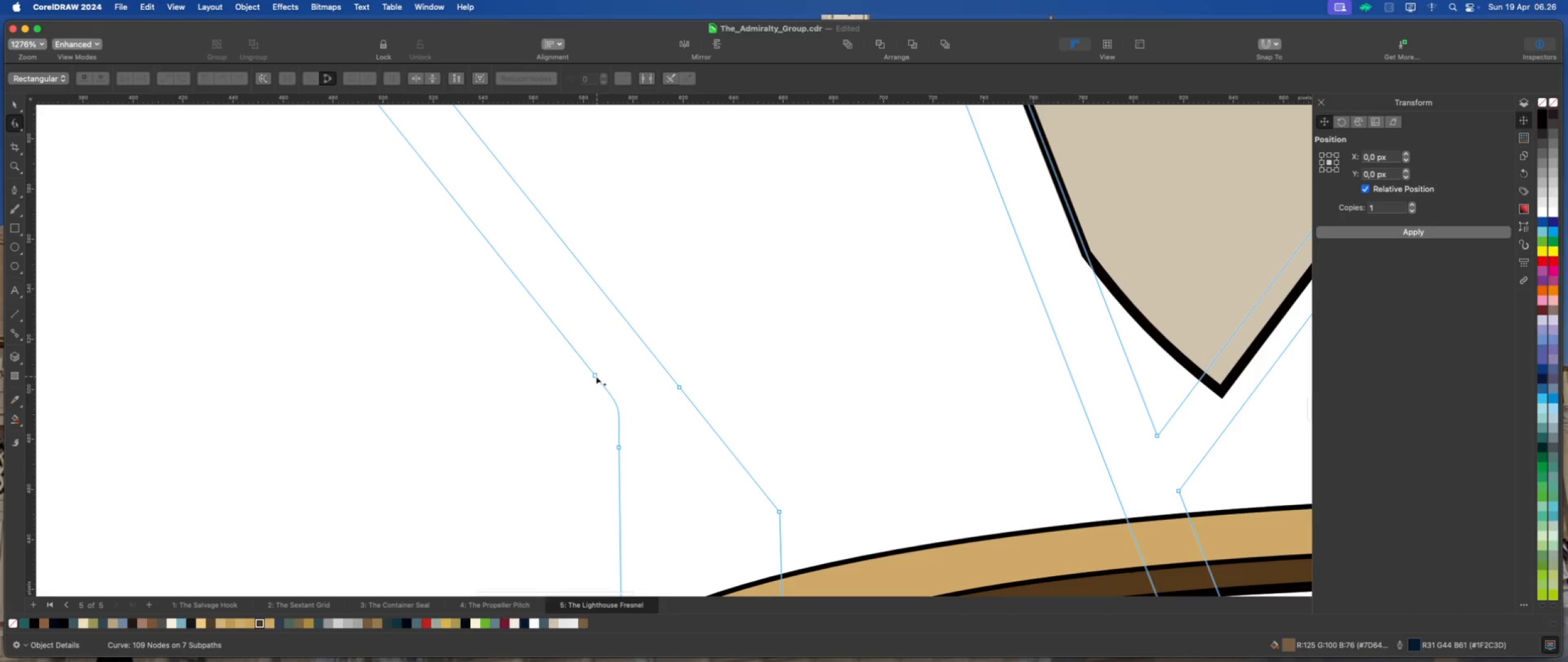 
left_click([594, 375])
 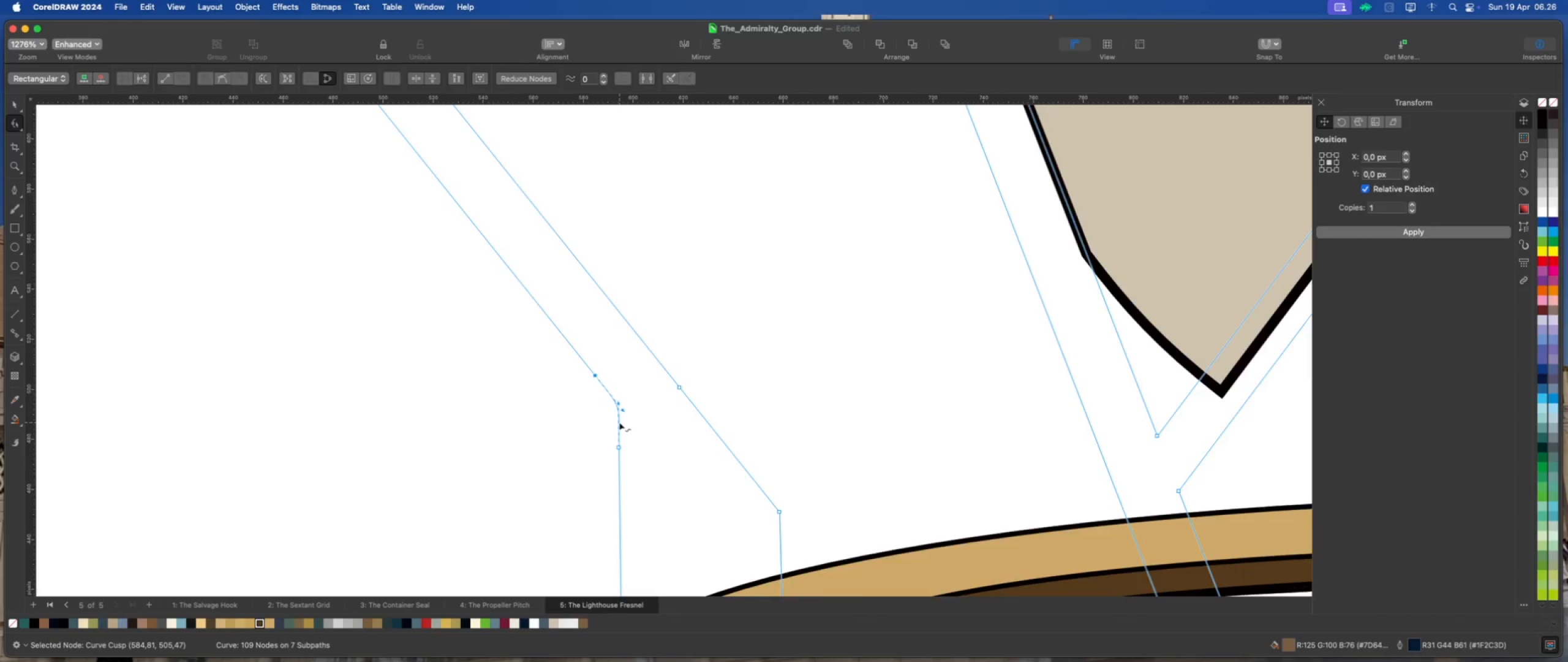 
scroll: coordinate [619, 422], scroll_direction: up, amount: 1.0
 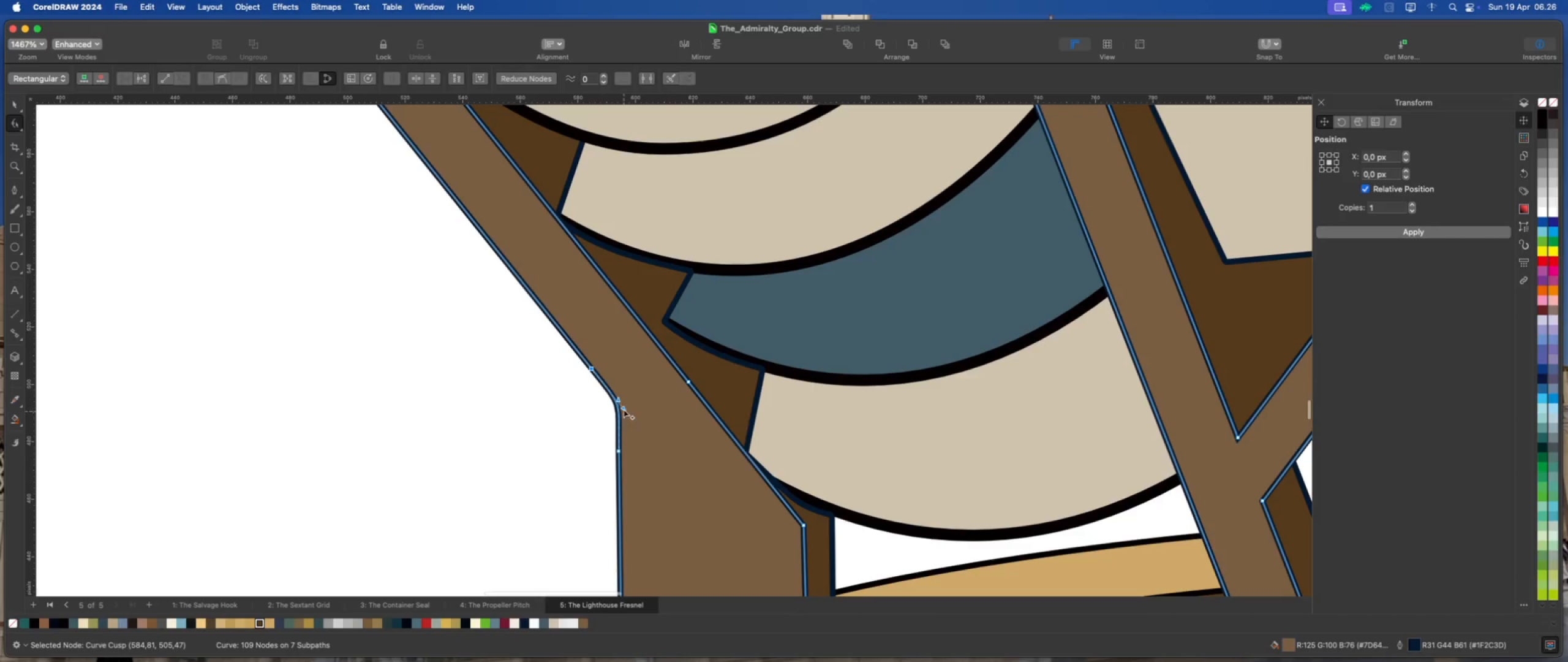 
left_click_drag(start_coordinate=[624, 408], to_coordinate=[616, 396])
 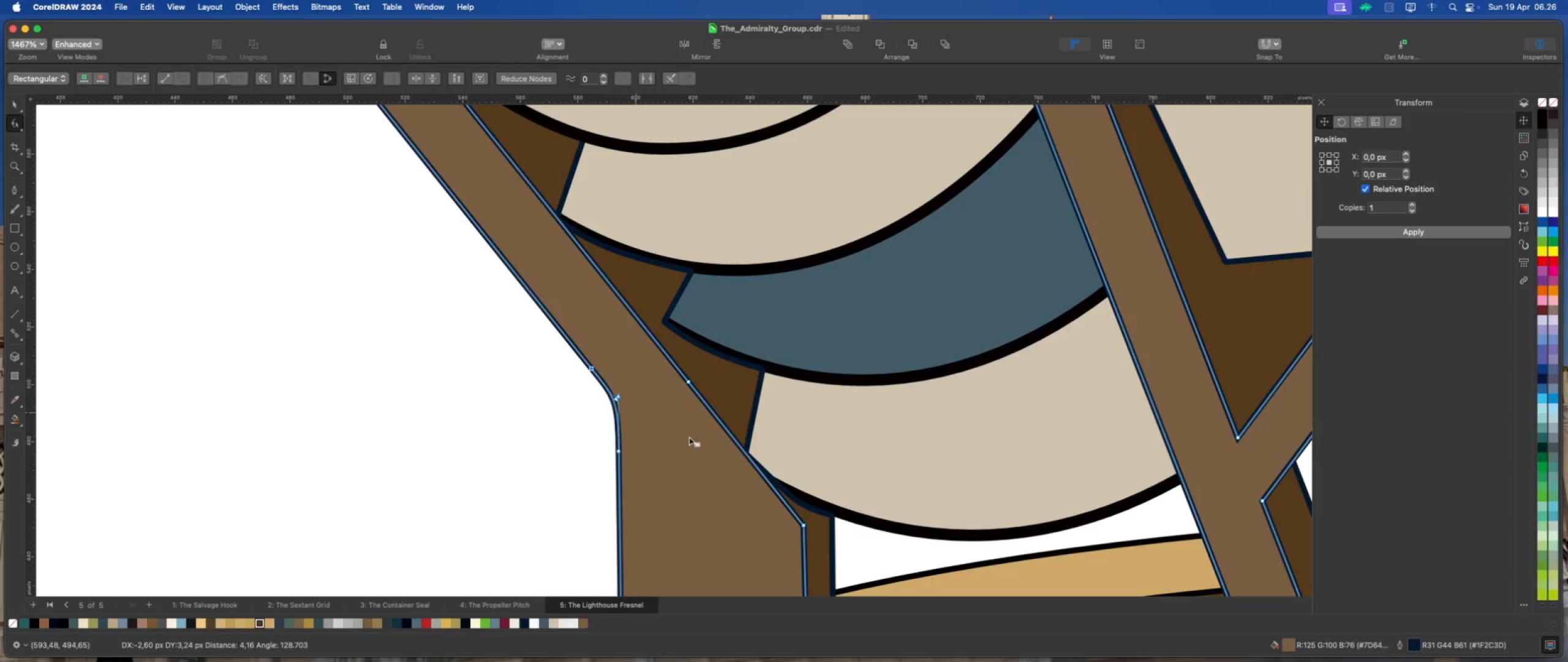 
hold_key(key=ShiftLeft, duration=1.66)
 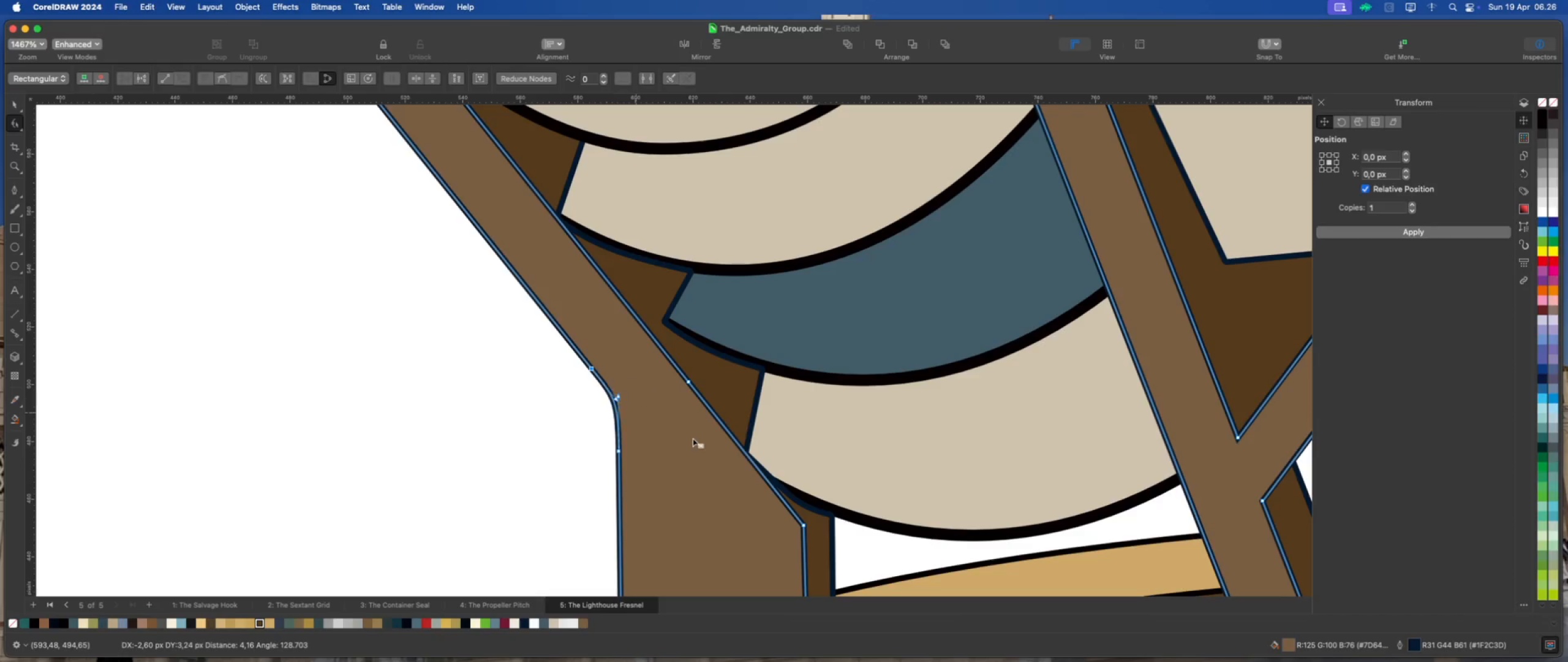 
scroll: coordinate [685, 432], scroll_direction: down, amount: 4.0
 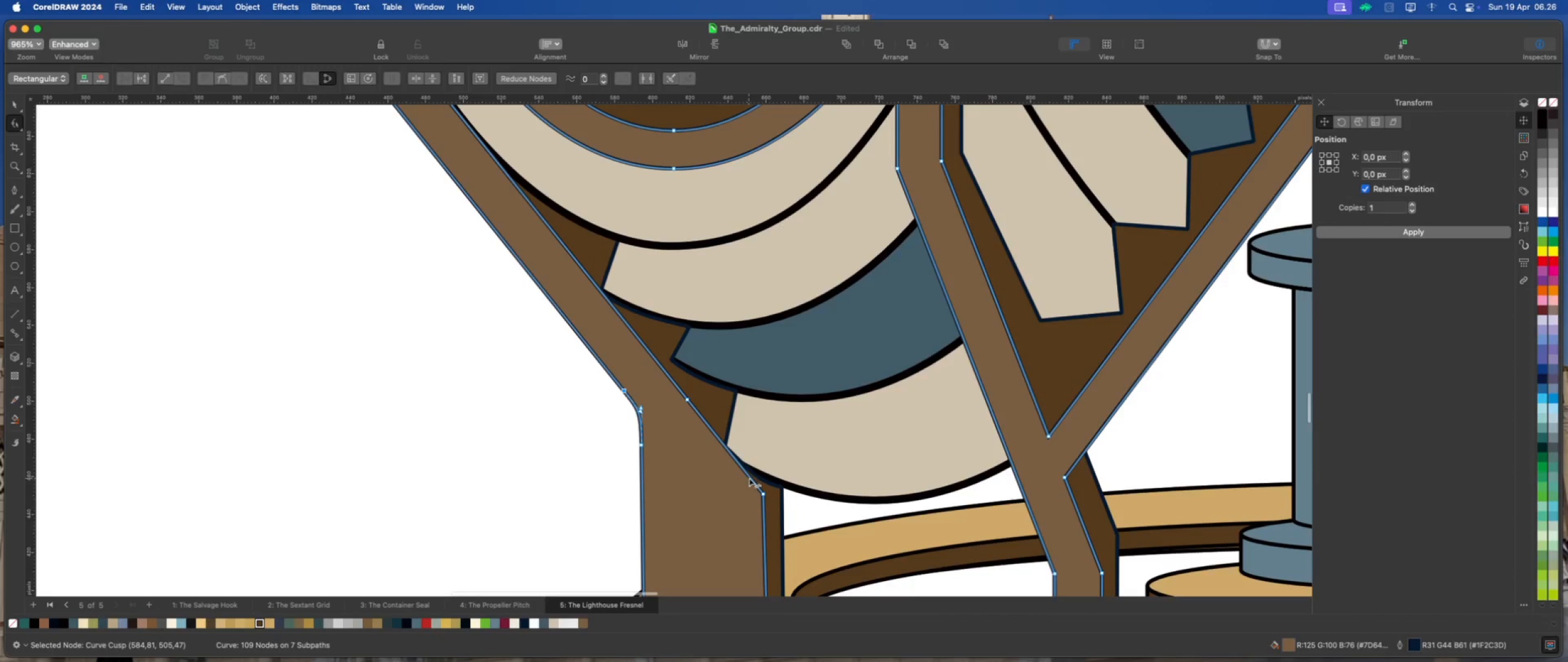 
double_click([750, 477])
 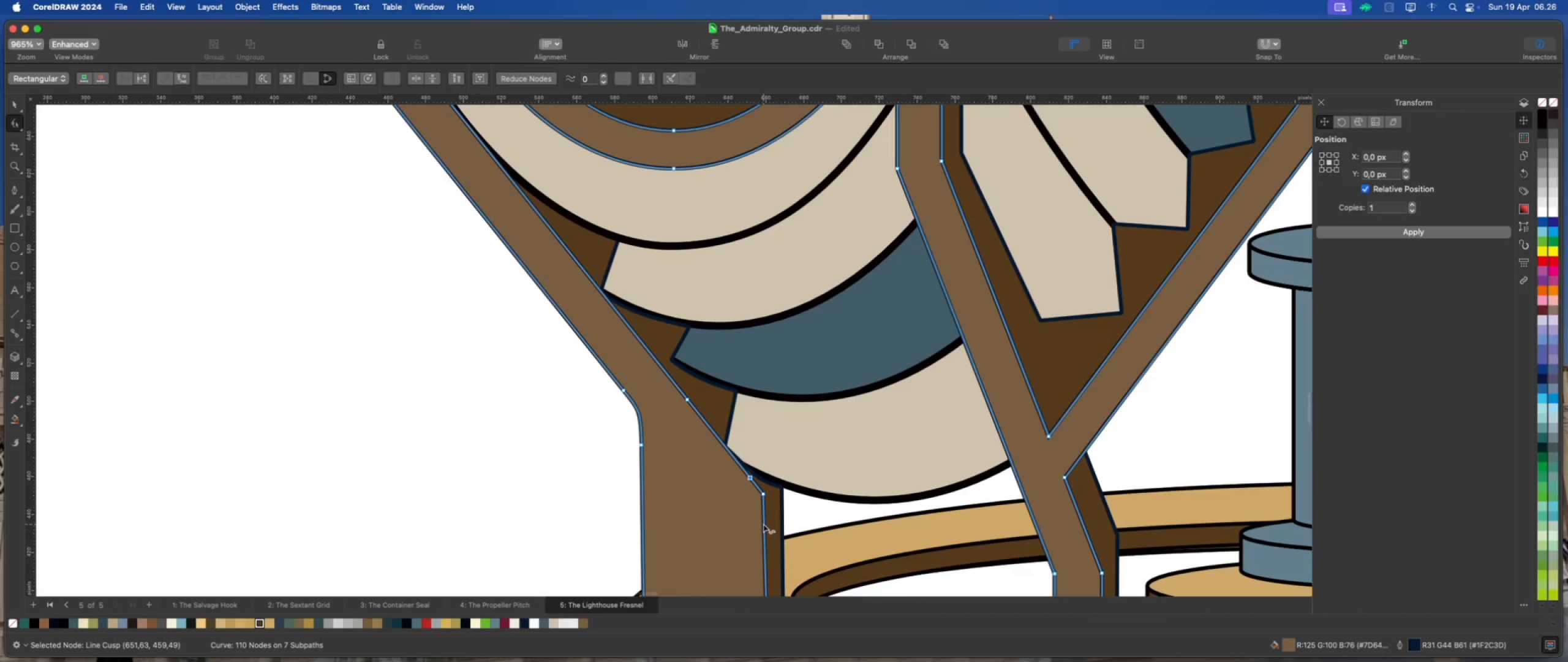 
double_click([763, 524])
 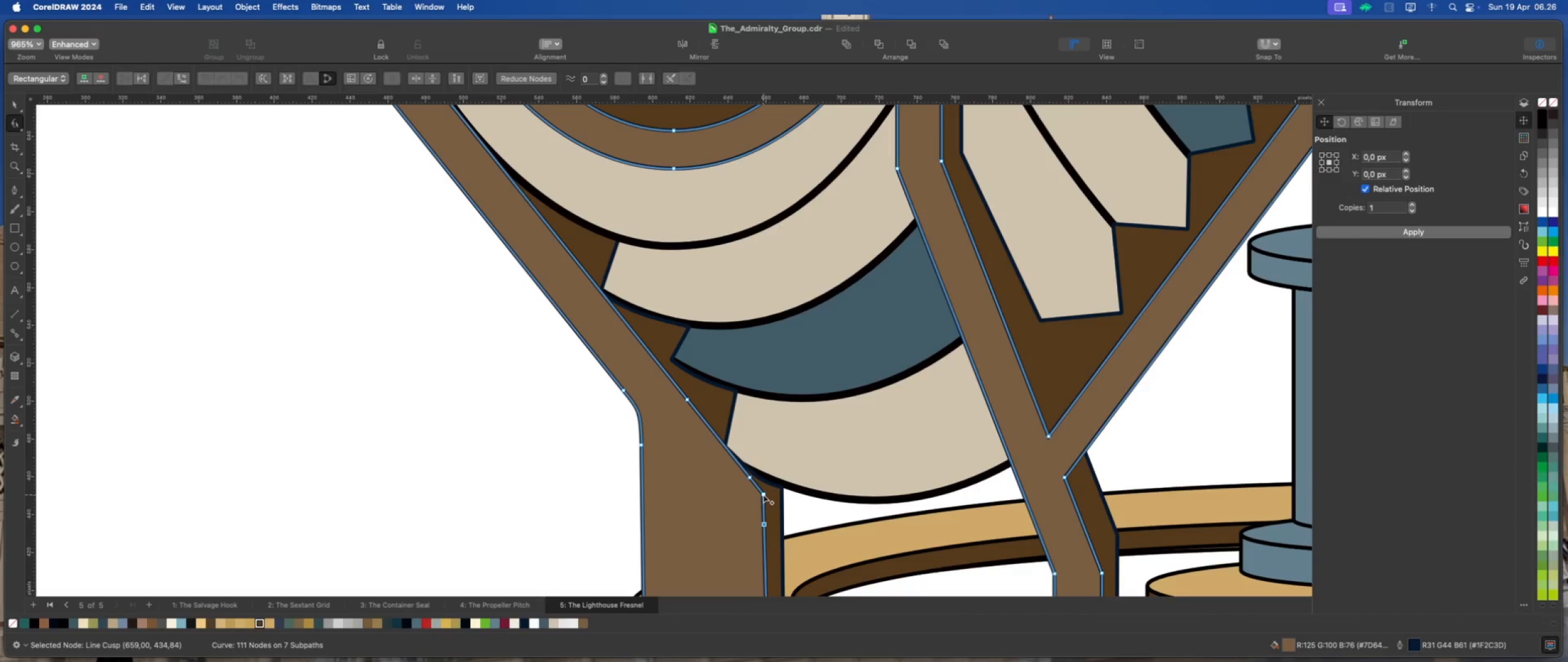 
right_click([763, 495])
 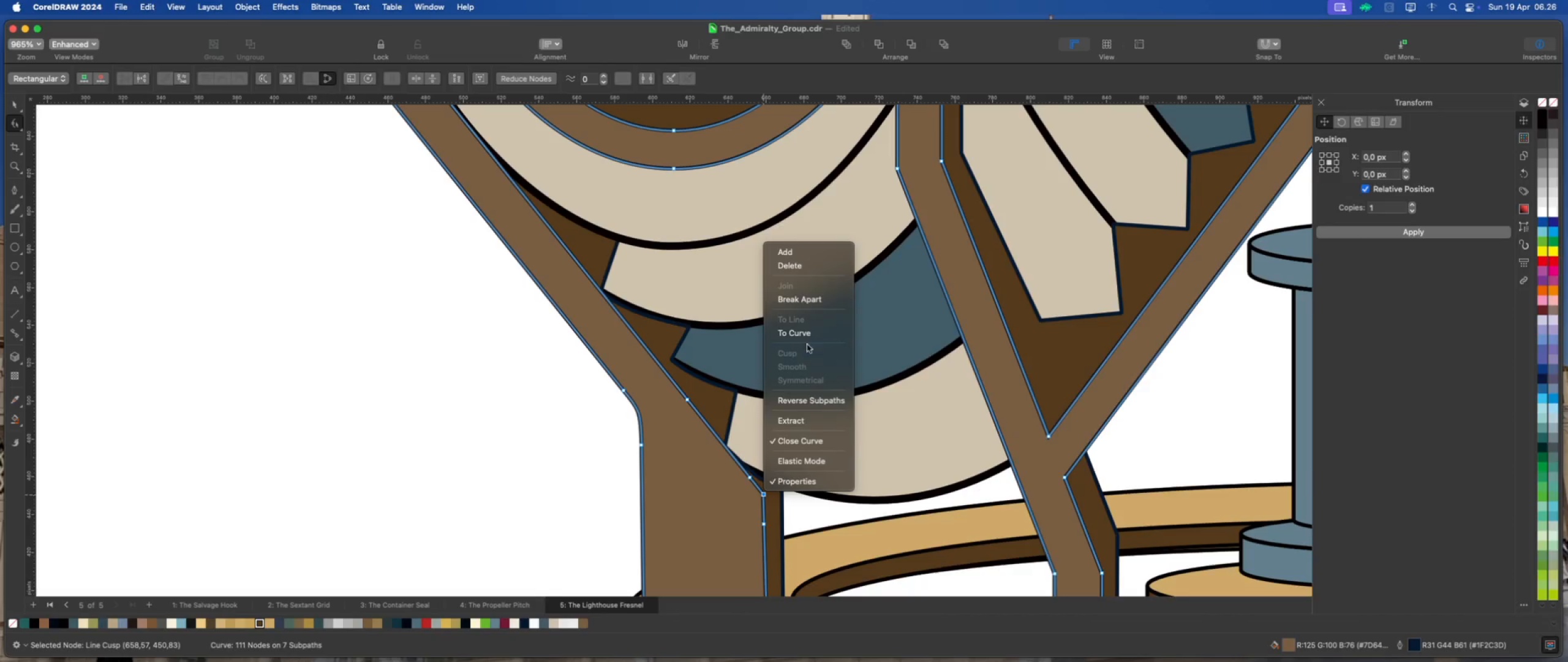 
left_click([810, 334])
 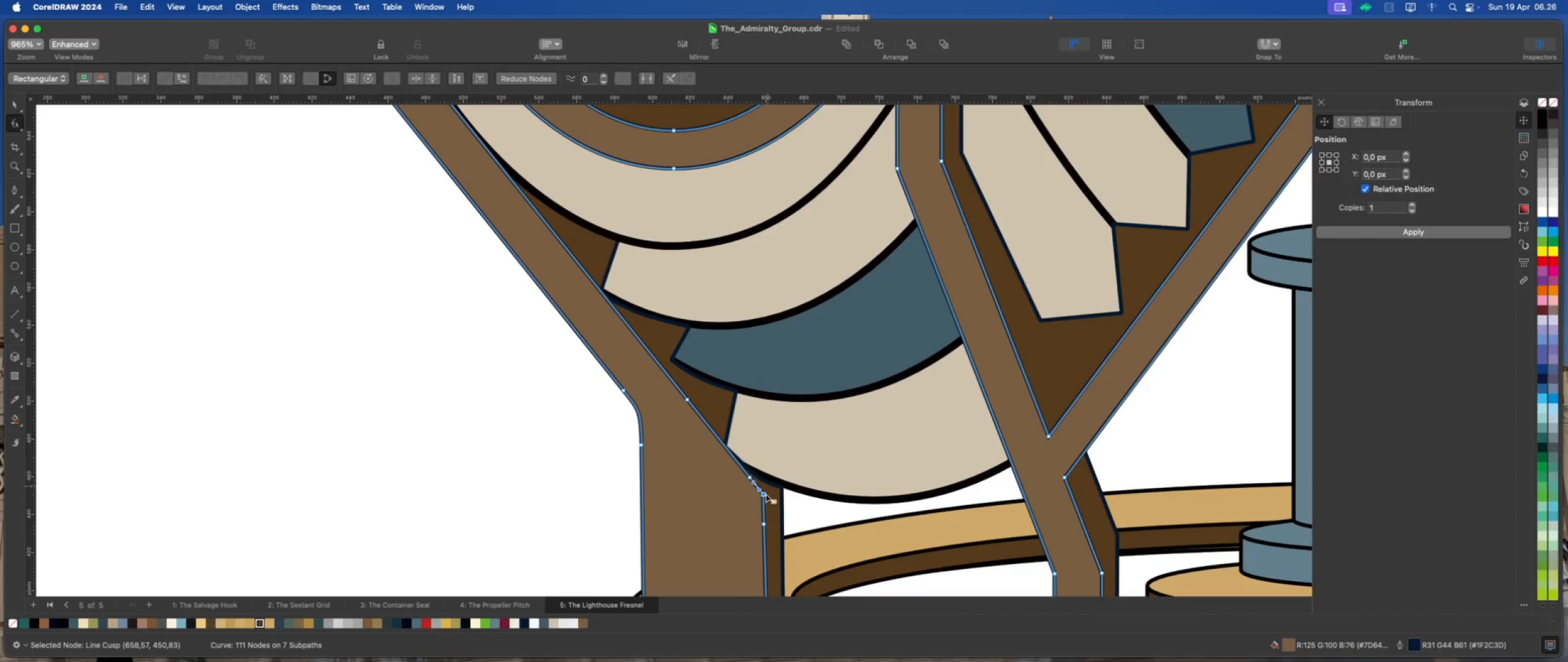 
double_click([766, 494])
 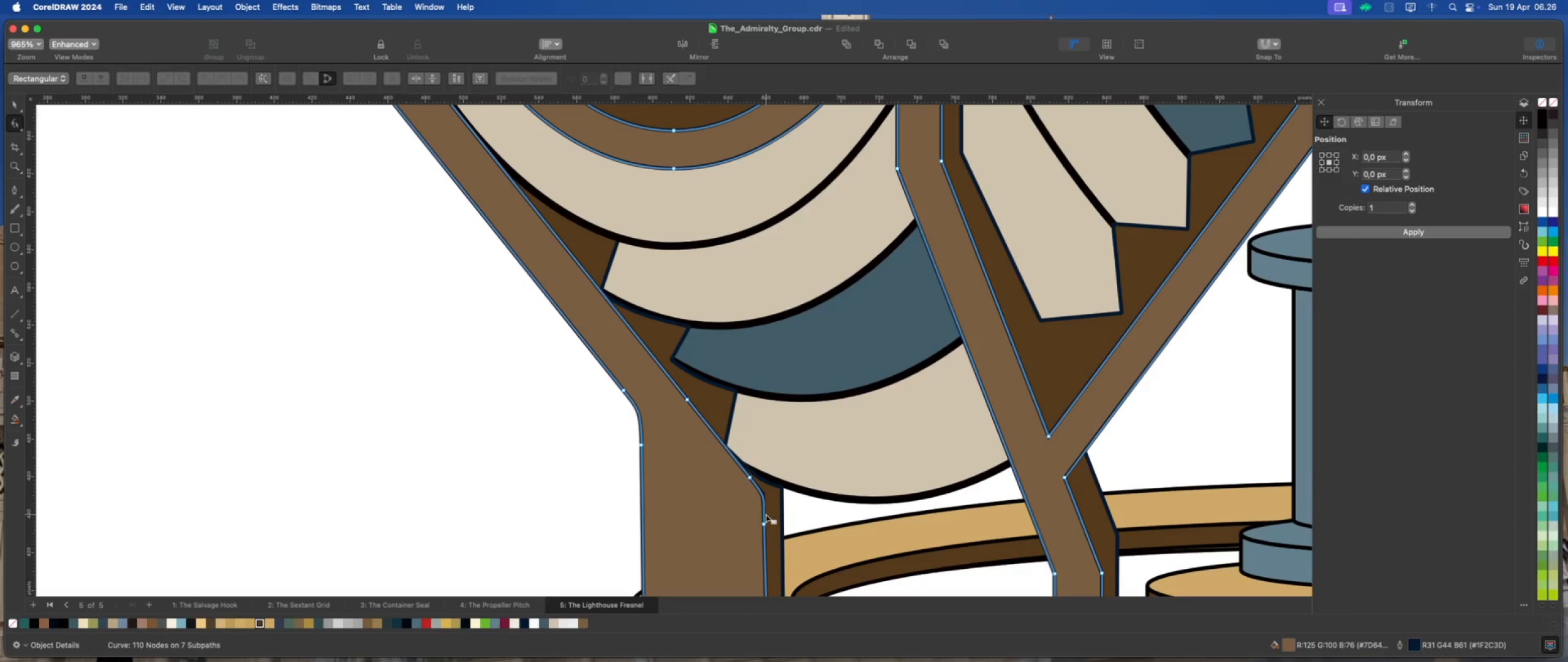 
scroll: coordinate [704, 434], scroll_direction: down, amount: 5.0
 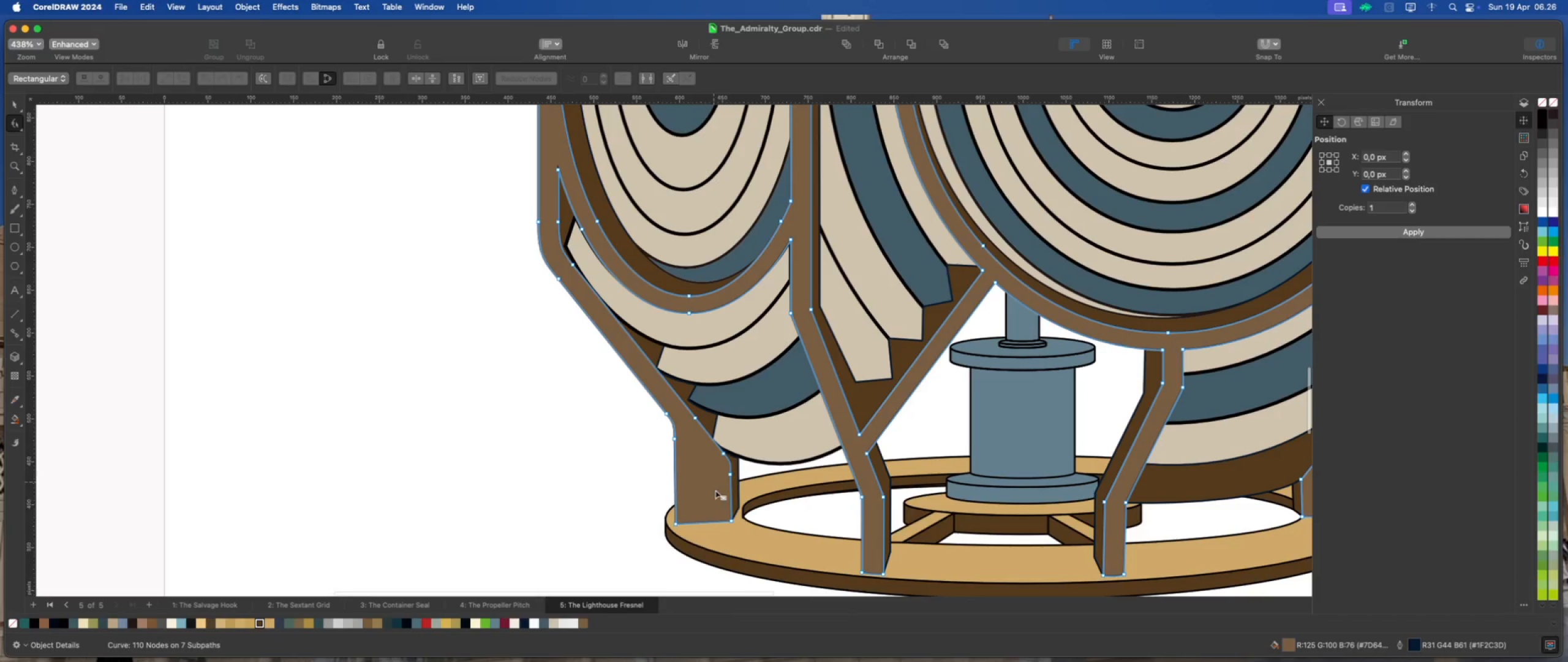 
scroll: coordinate [720, 500], scroll_direction: up, amount: 1.0
 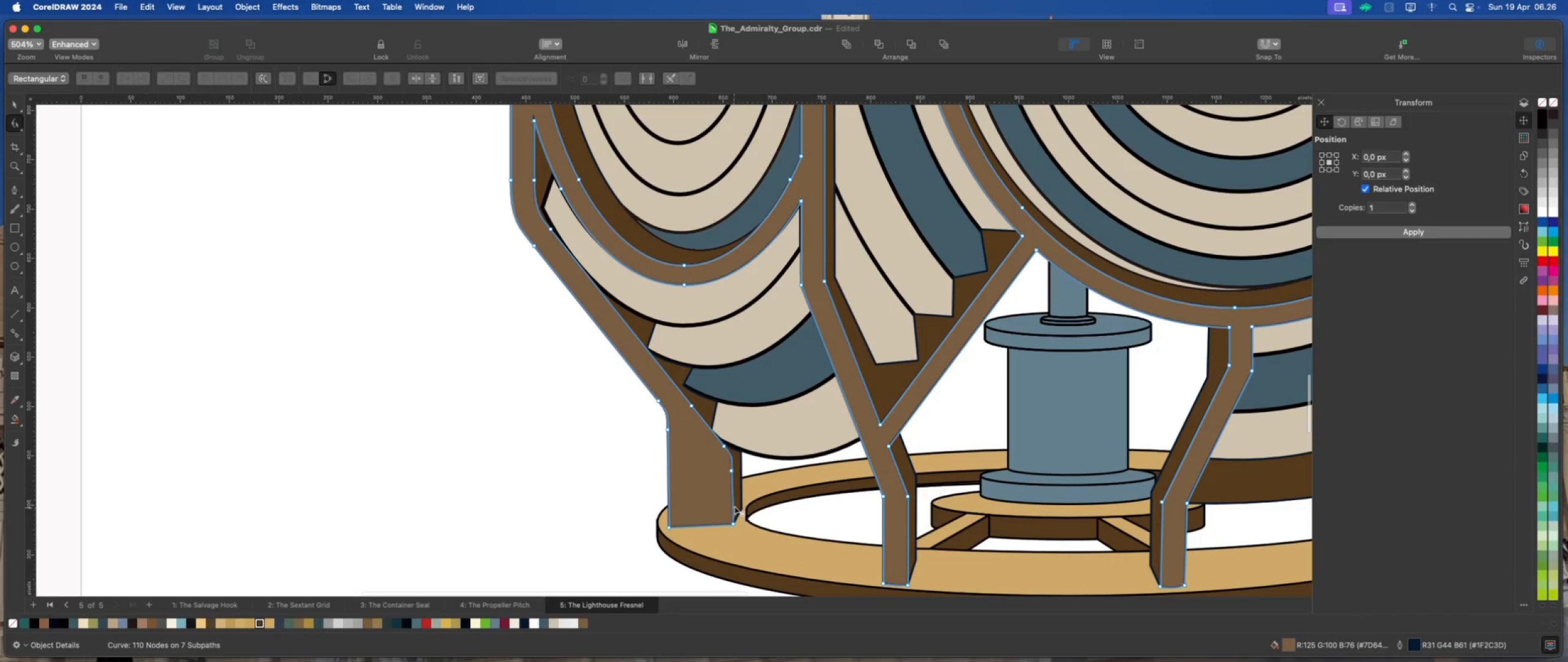 
left_click([737, 503])
 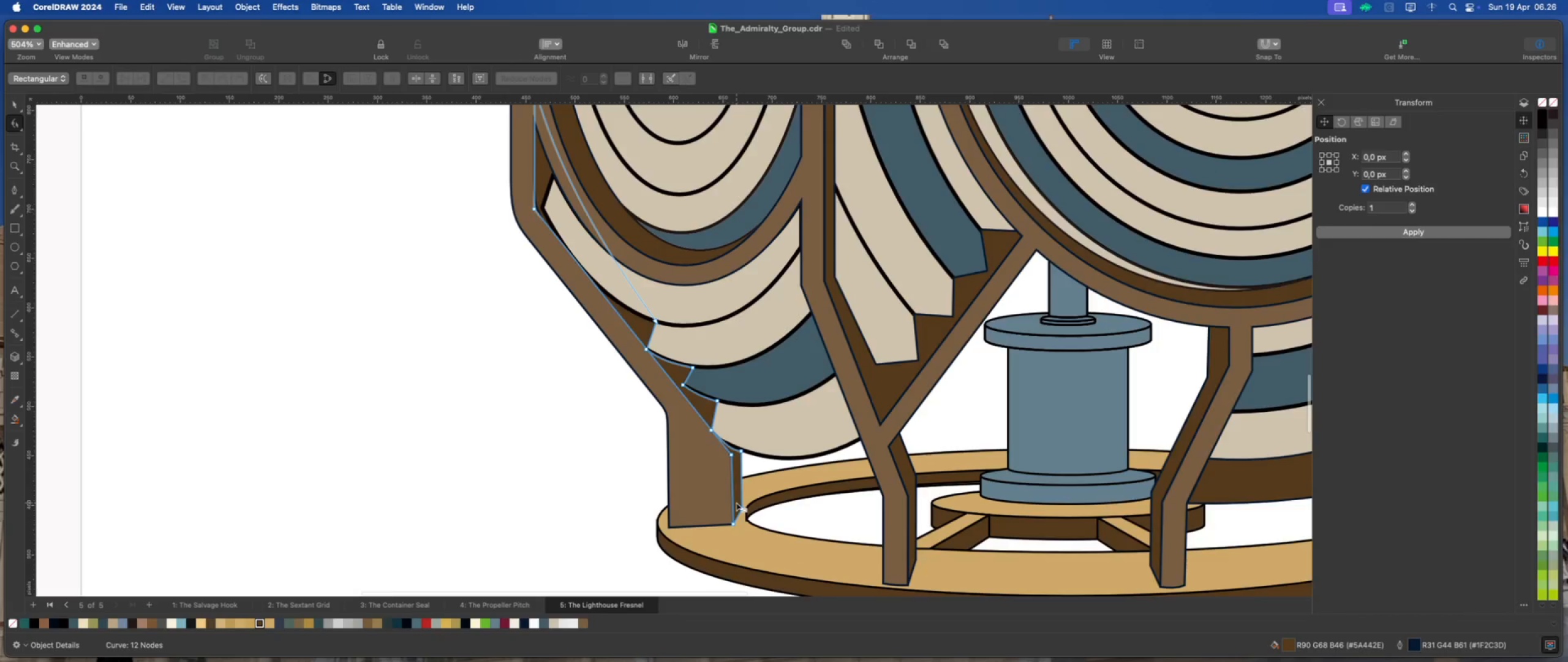 
scroll: coordinate [728, 438], scroll_direction: up, amount: 7.0
 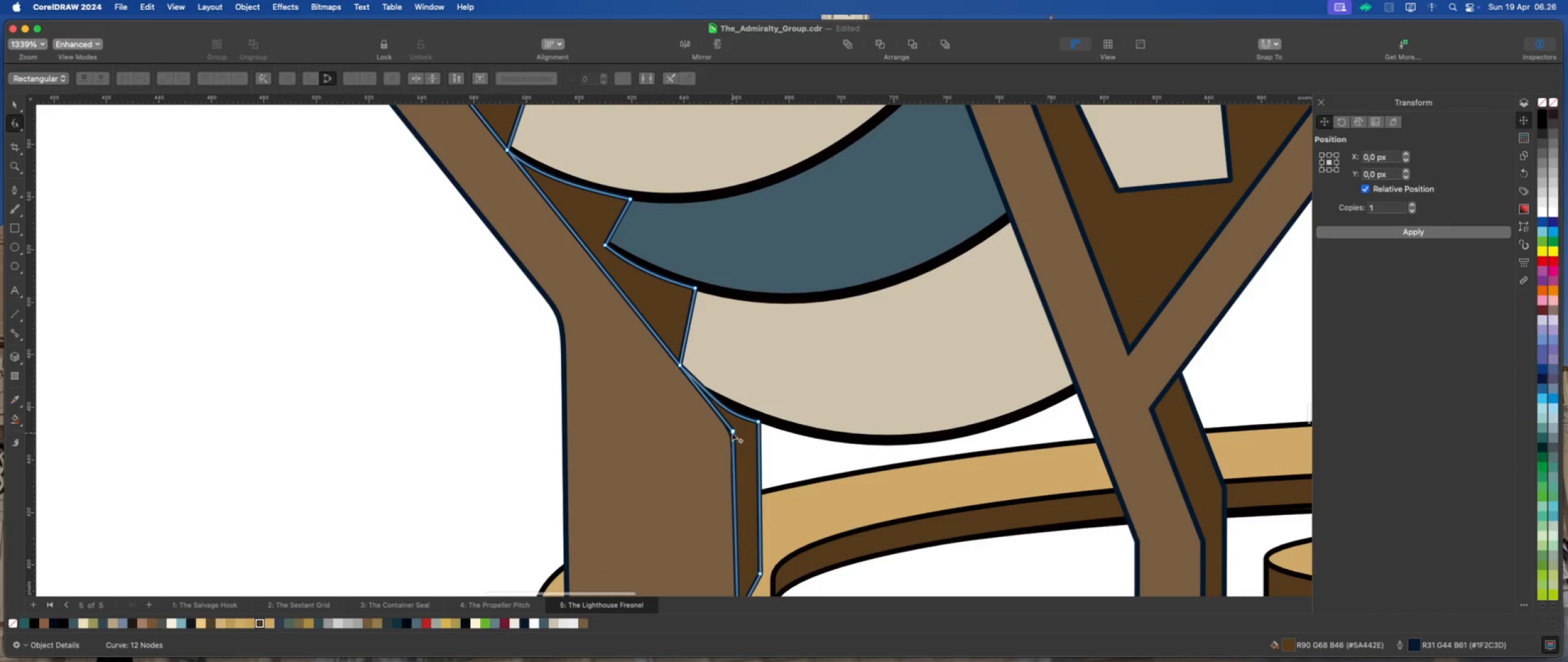 
left_click_drag(start_coordinate=[732, 433], to_coordinate=[724, 435])
 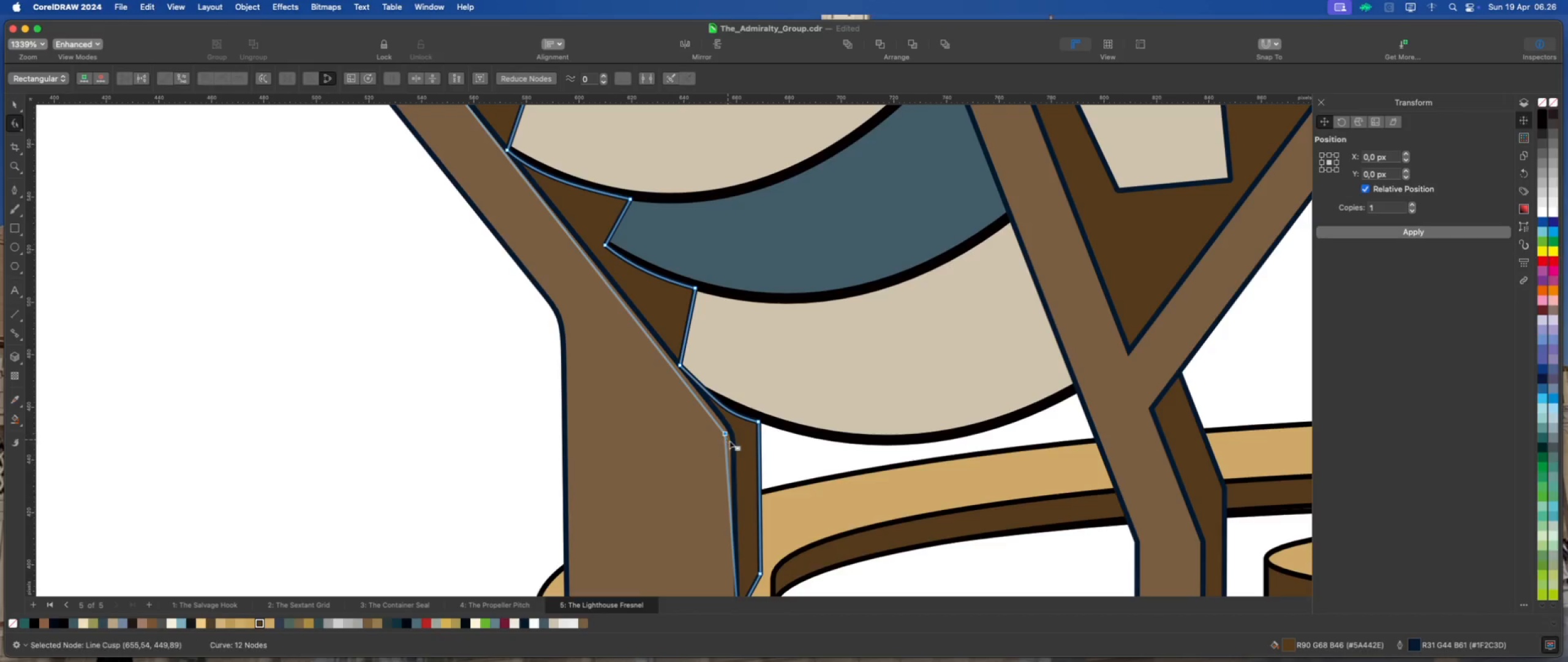 
hold_key(key=CommandLeft, duration=0.32)
 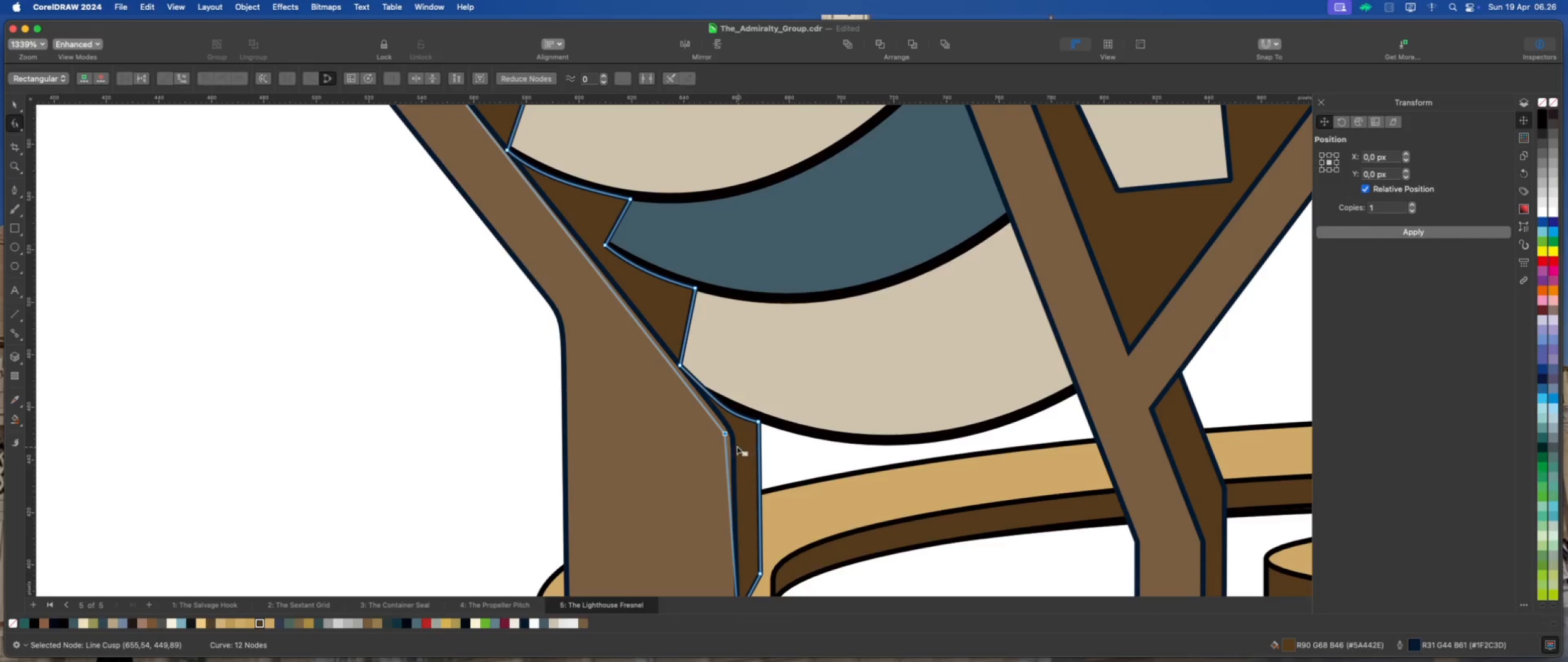 
scroll: coordinate [716, 444], scroll_direction: down, amount: 4.0
 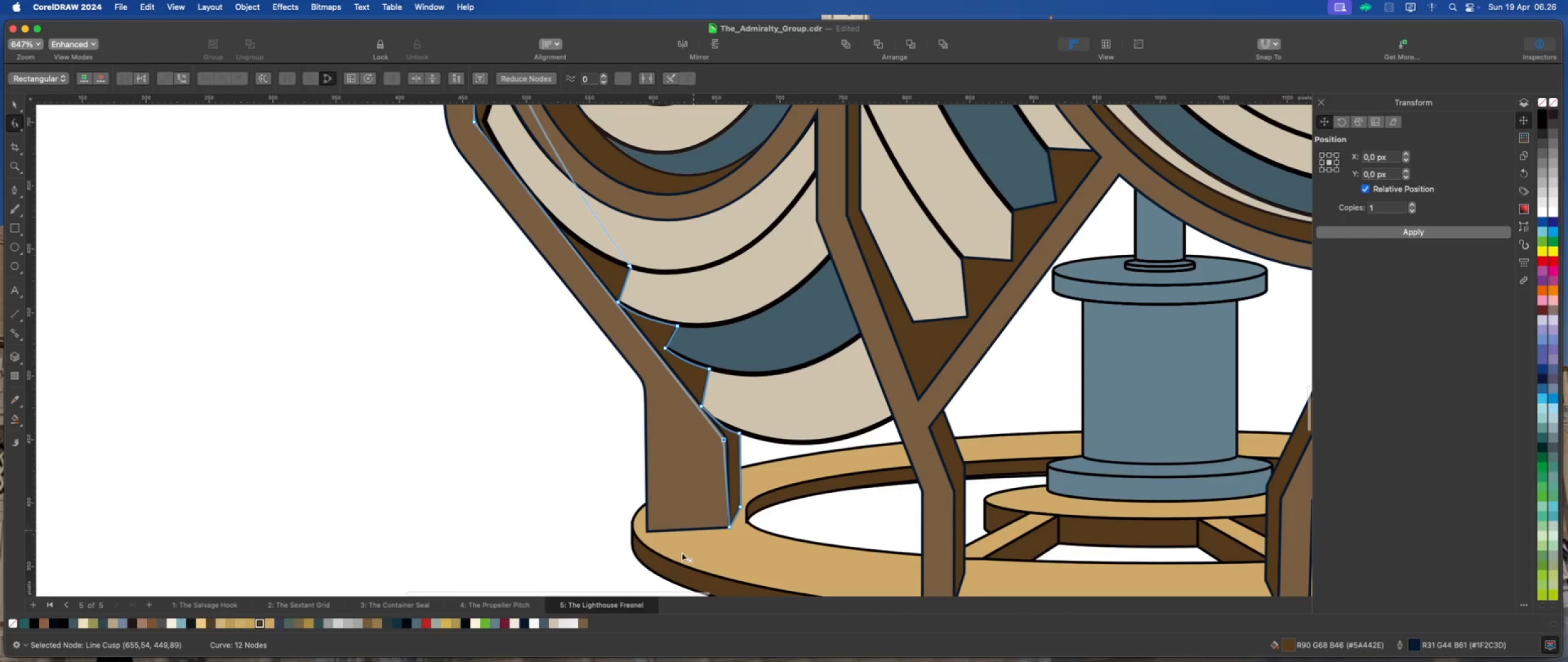 
scroll: coordinate [672, 555], scroll_direction: up, amount: 1.0
 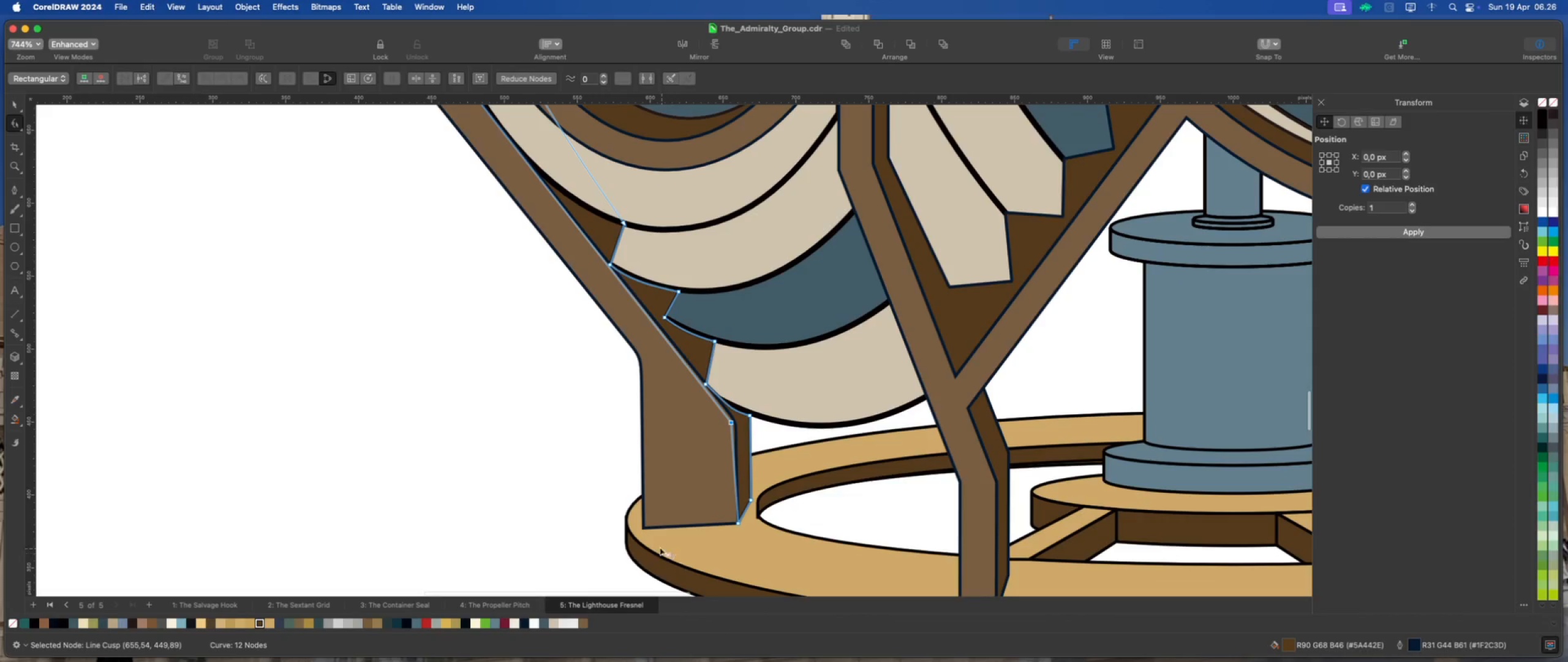 
scroll: coordinate [637, 462], scroll_direction: down, amount: 5.0
 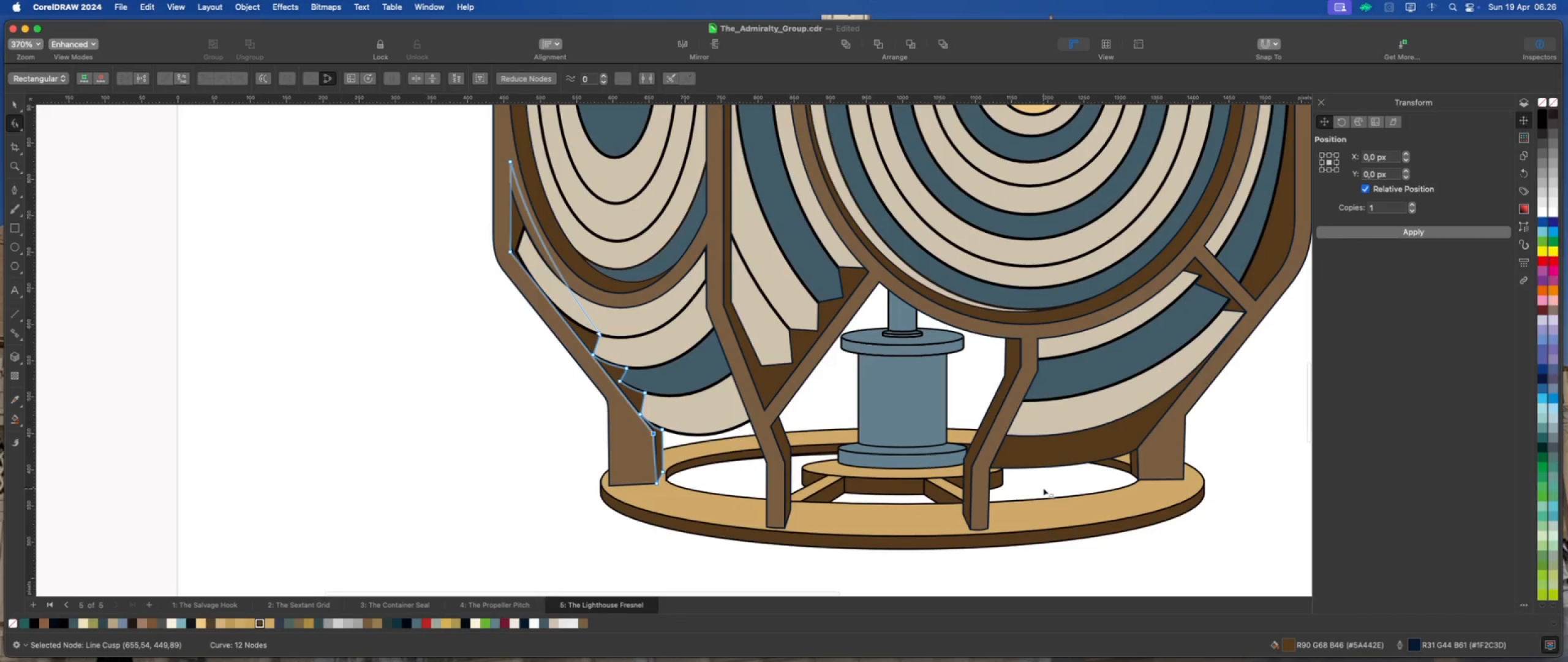 
scroll: coordinate [1033, 487], scroll_direction: up, amount: 1.0
 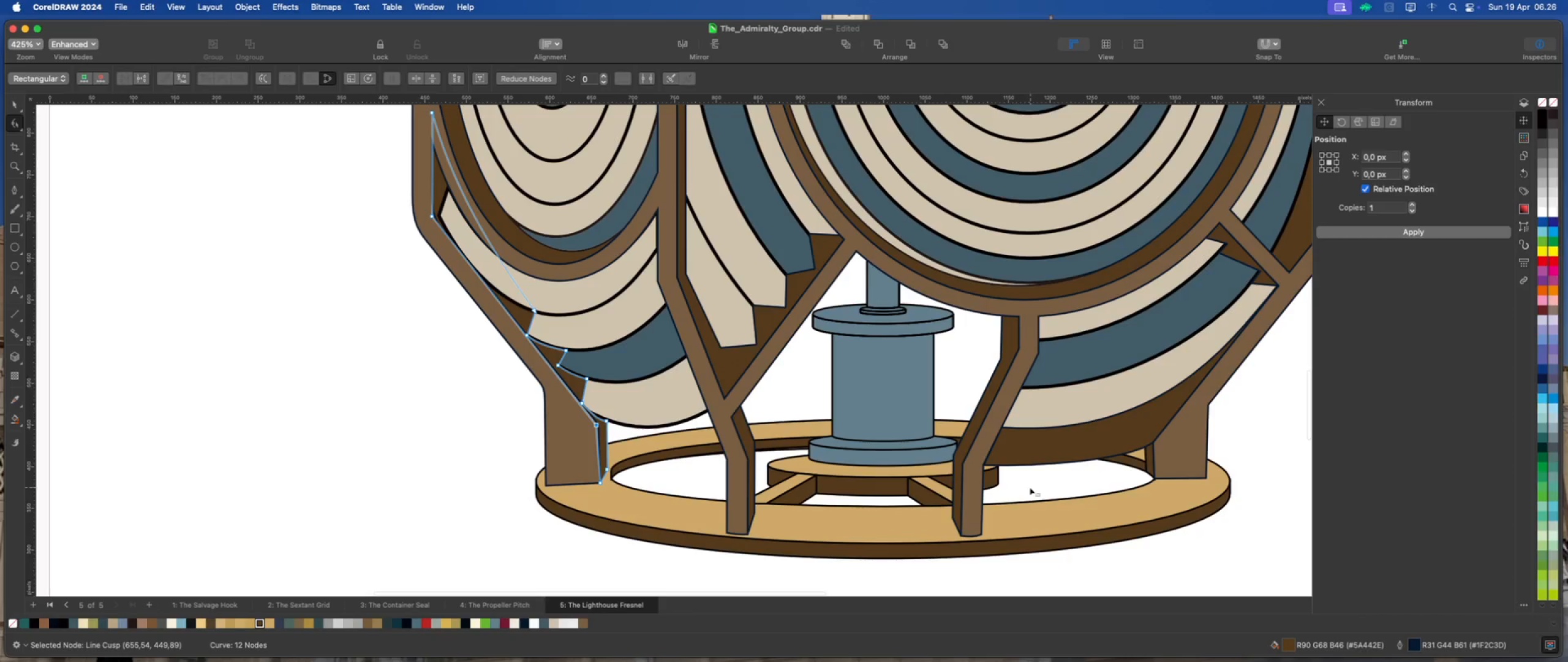 
scroll: coordinate [780, 472], scroll_direction: down, amount: 2.0
 